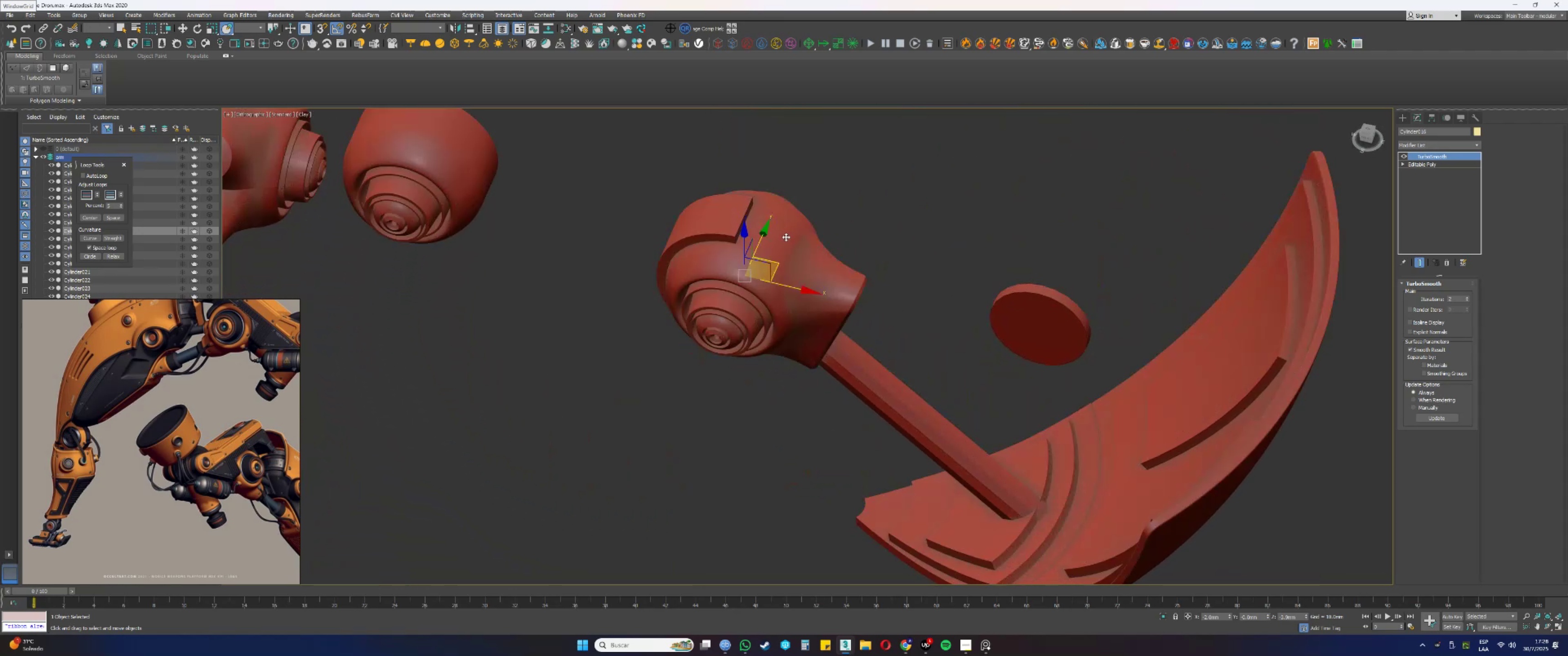 
key(F4)
 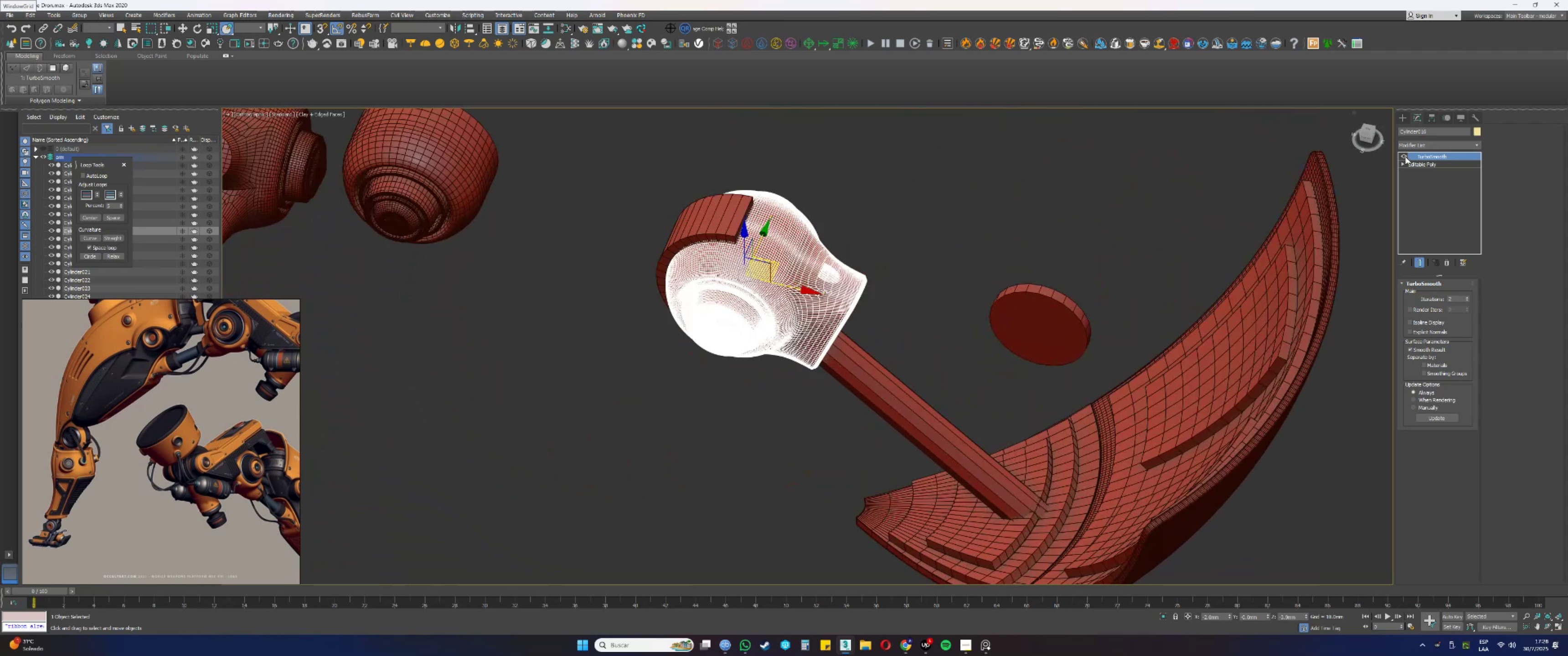 
left_click([1405, 156])
 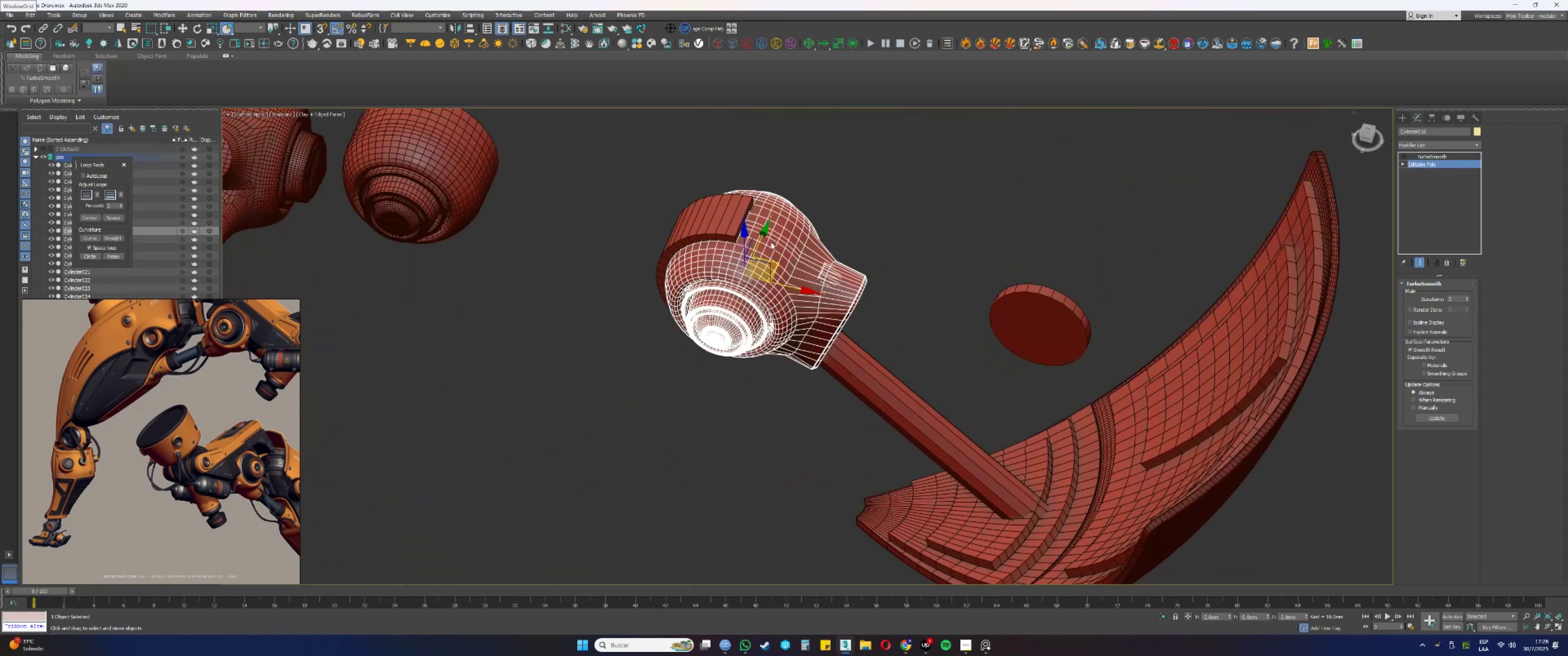 
hold_key(key=AltLeft, duration=0.36)
 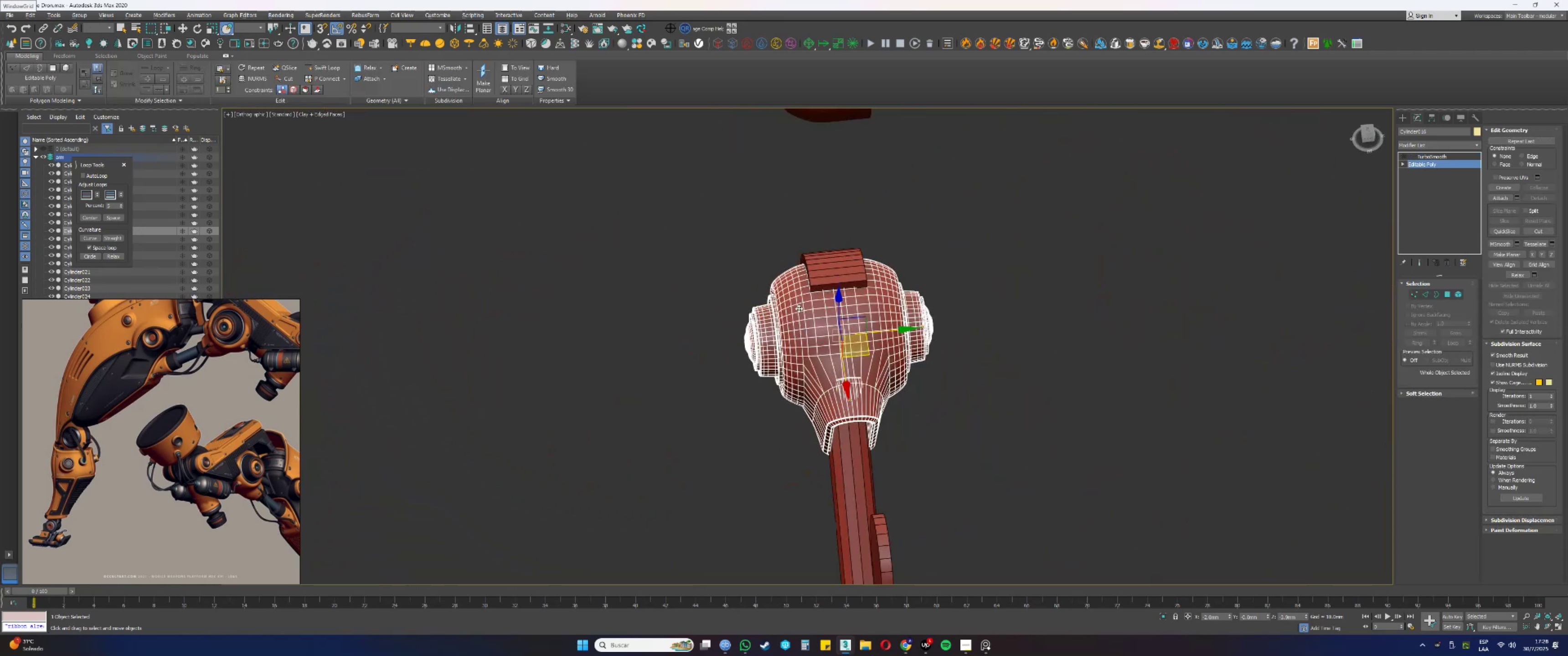 
scroll: coordinate [830, 289], scroll_direction: up, amount: 3.0
 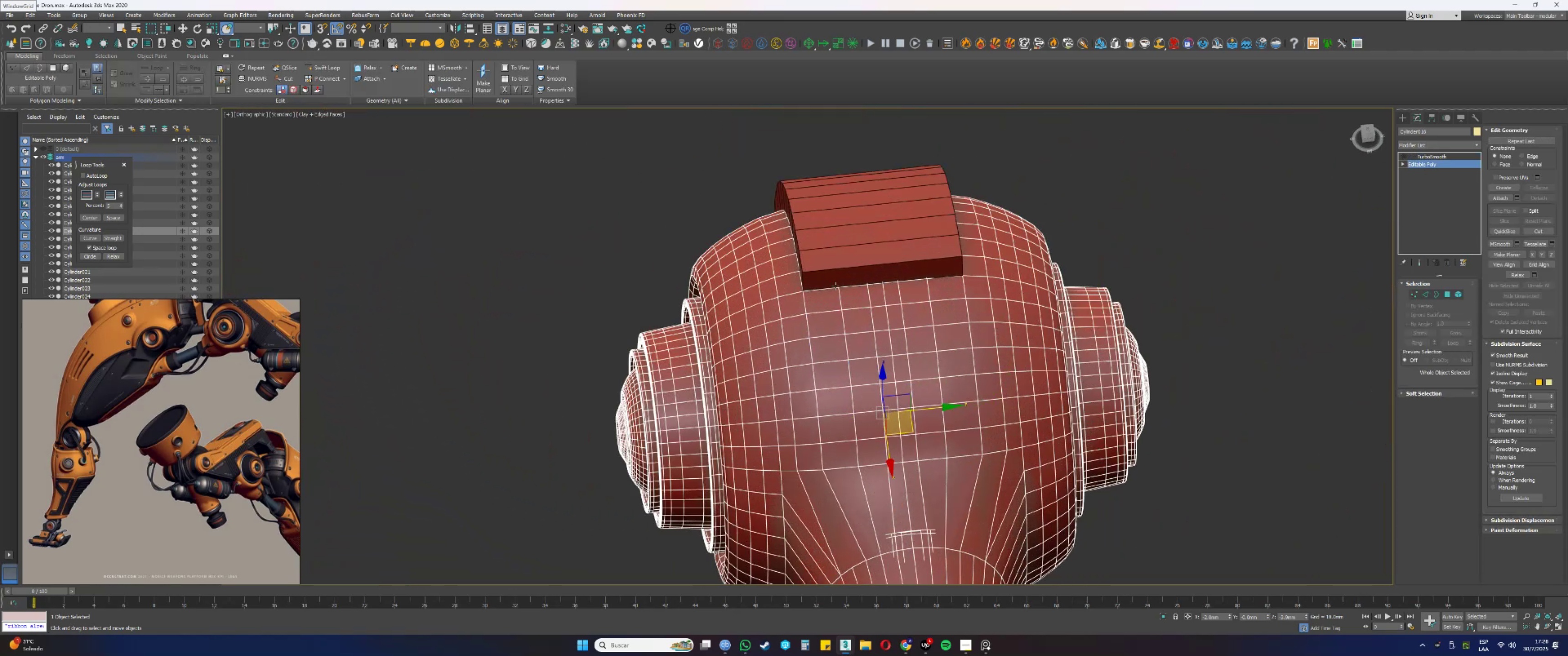 
key(4)
 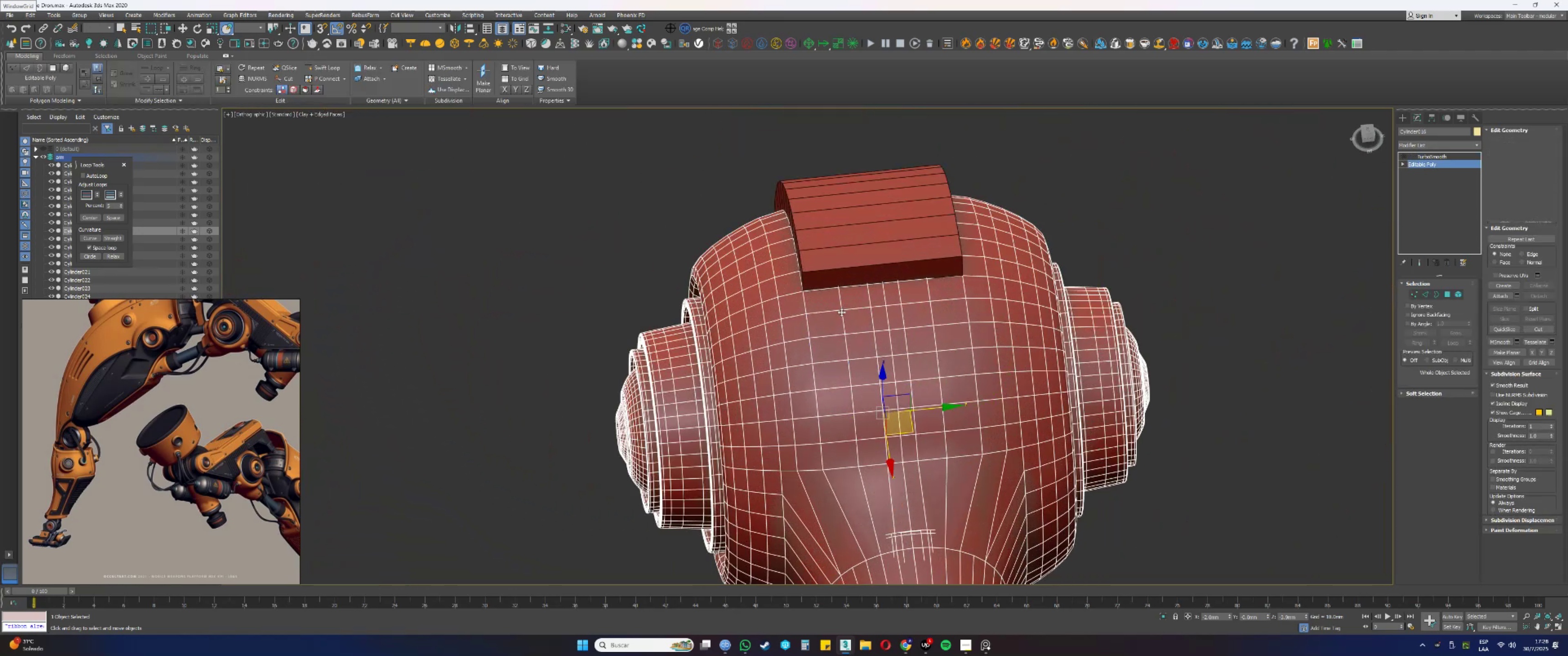 
scroll: coordinate [841, 312], scroll_direction: down, amount: 1.0
 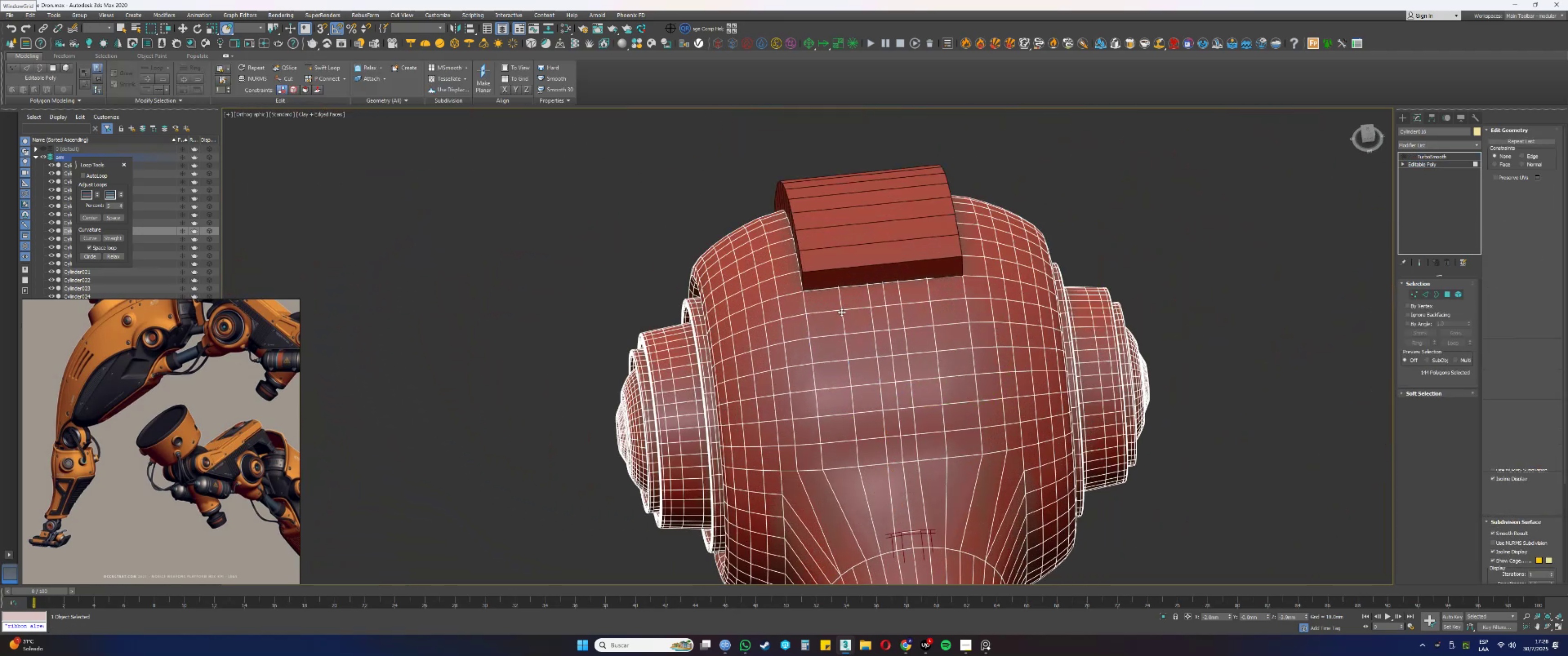 
hold_key(key=AltLeft, duration=0.53)
 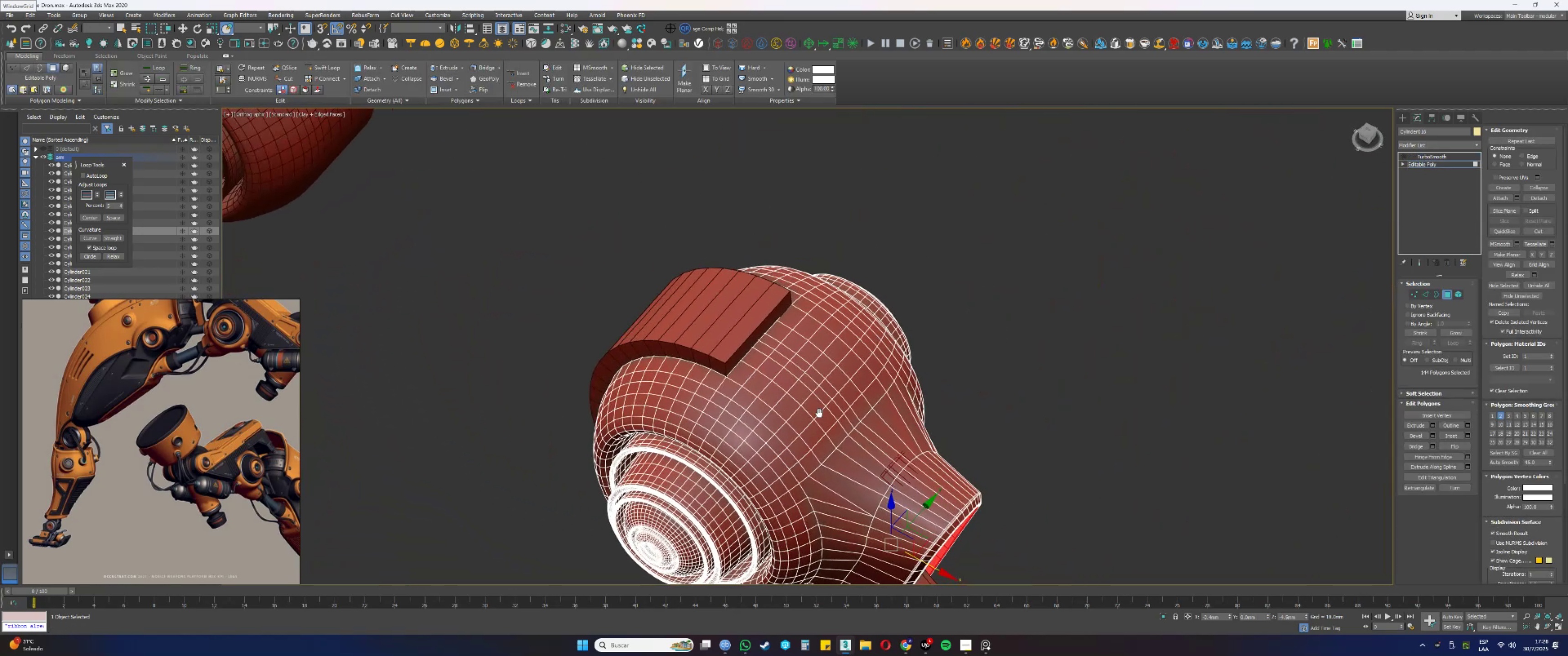 
key(Alt+AltLeft)
 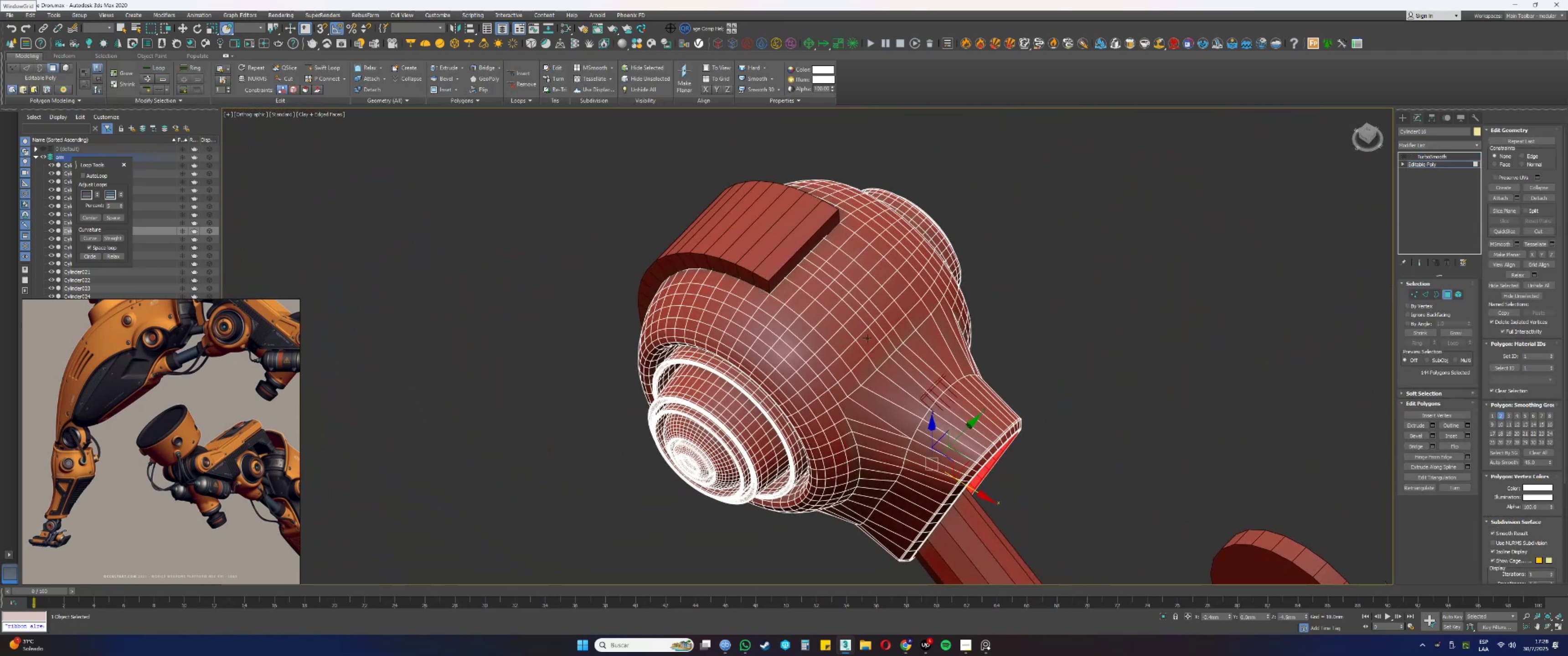 
left_click([1005, 325])
 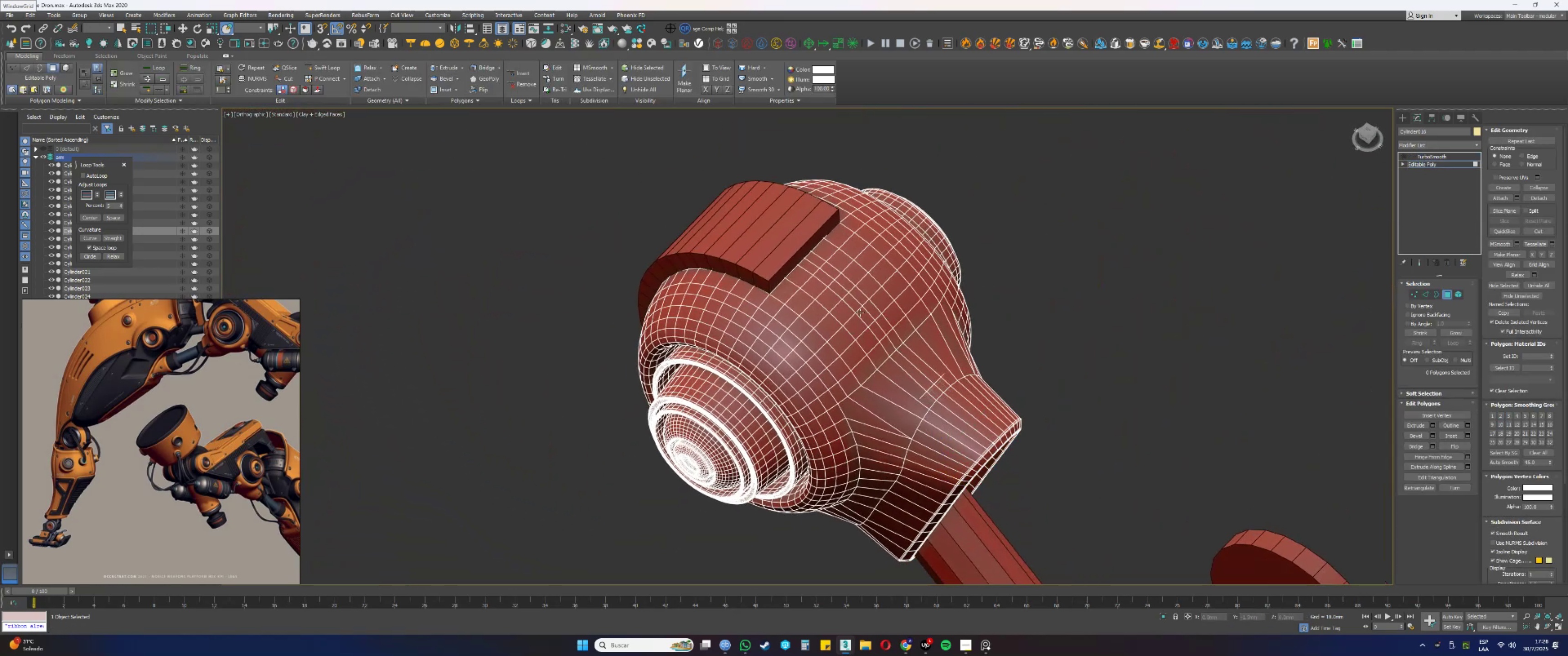 
hold_key(key=ShiftLeft, duration=1.5)
 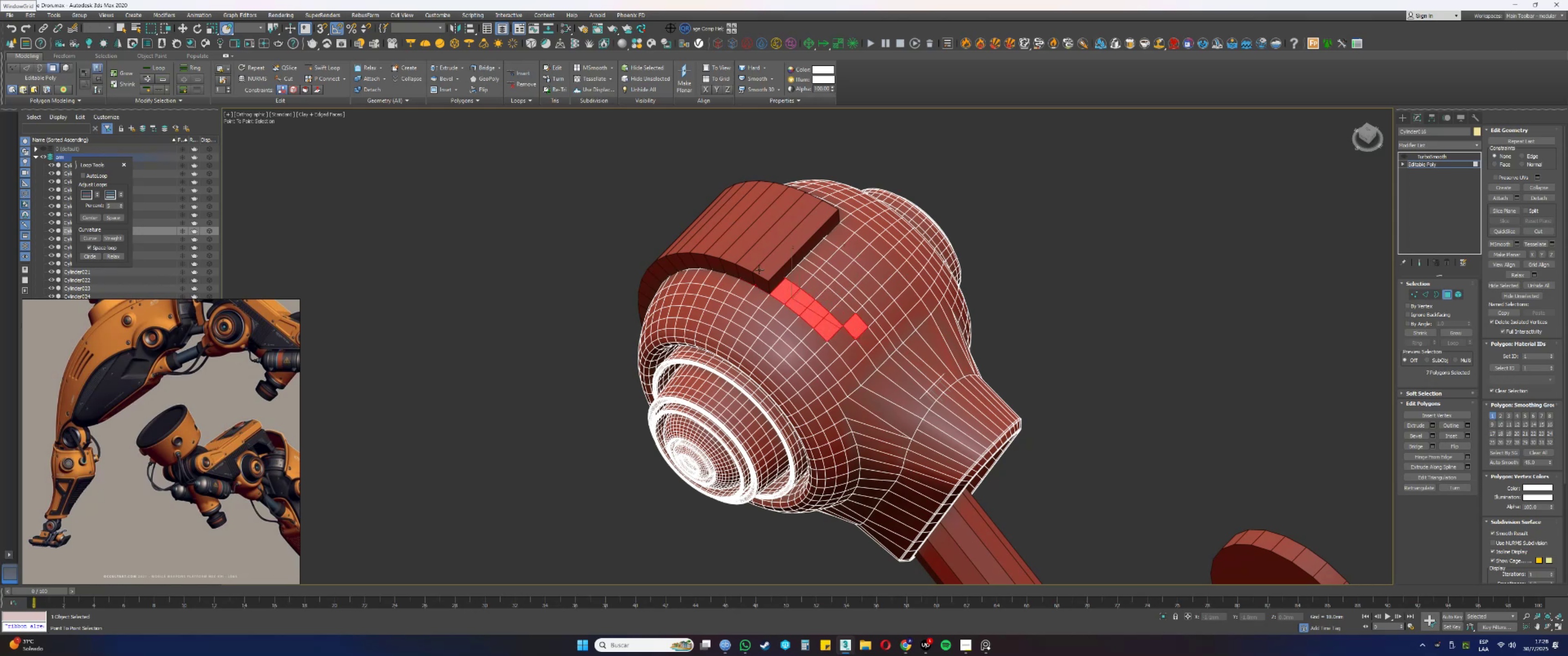 
hold_key(key=ShiftLeft, duration=1.51)
 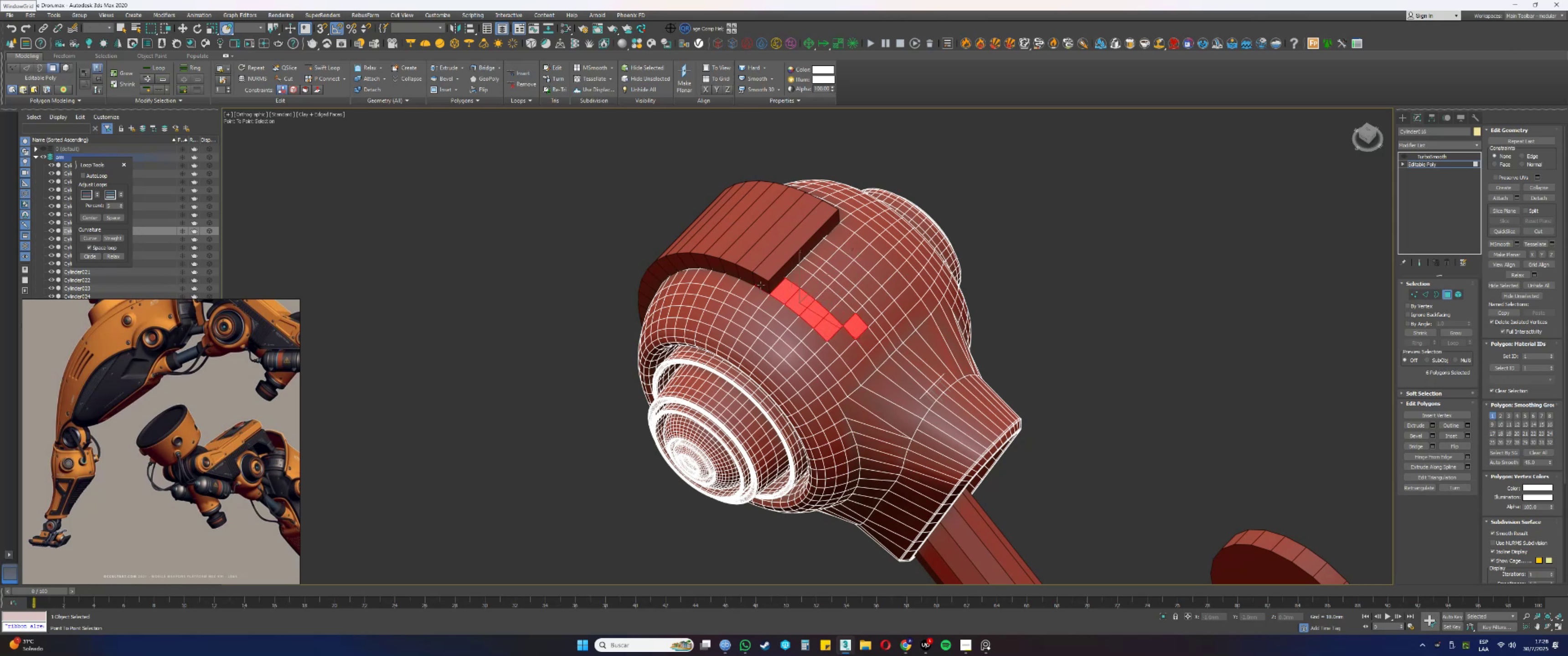 
hold_key(key=AltLeft, duration=1.25)
 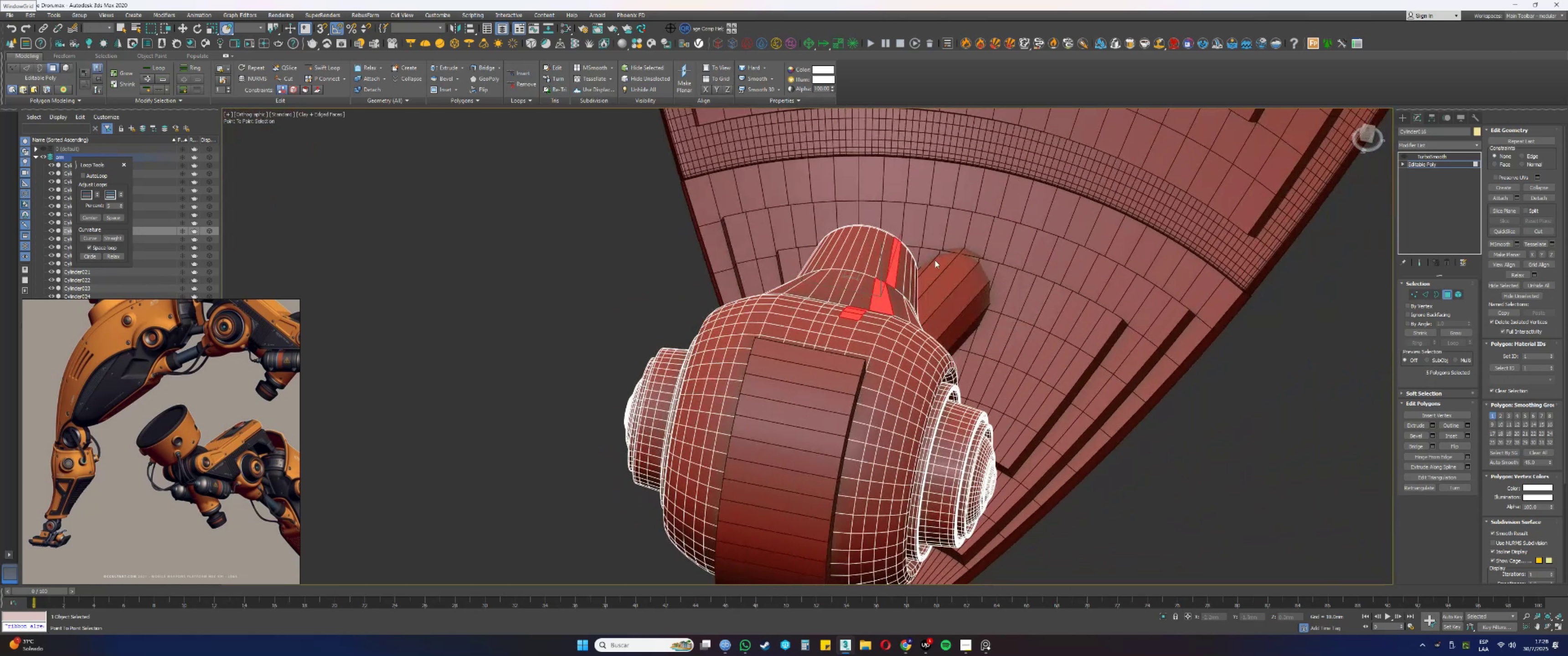 
scroll: coordinate [931, 264], scroll_direction: down, amount: 1.0
 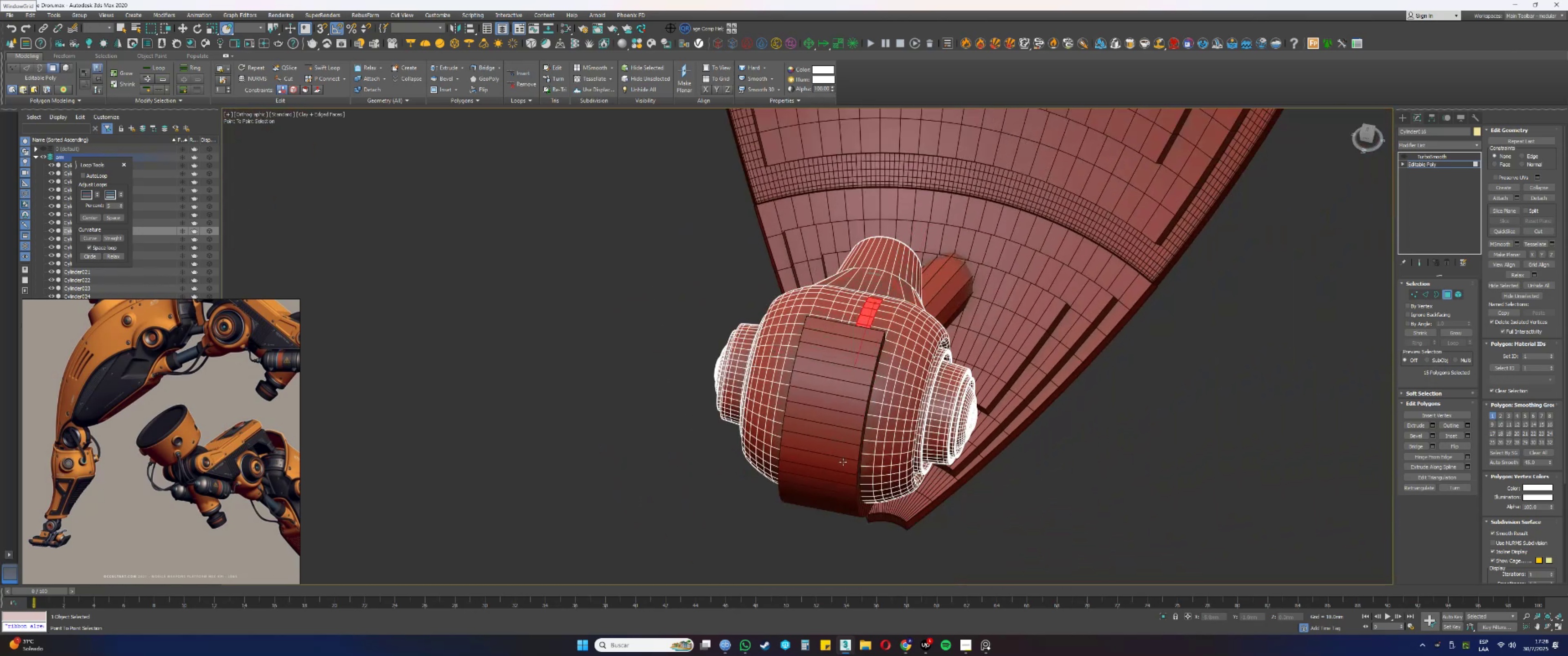 
key(Shift+F3)
 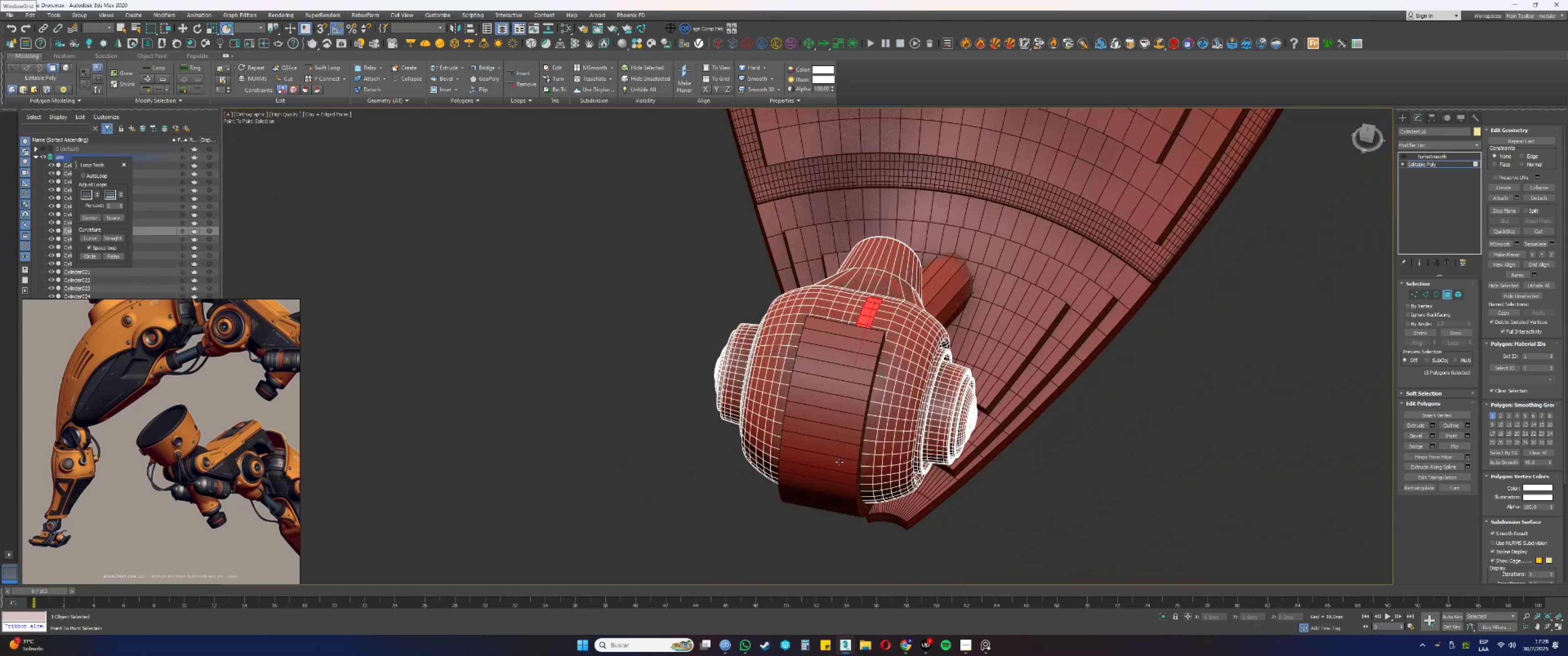 
key(Shift+F3)
 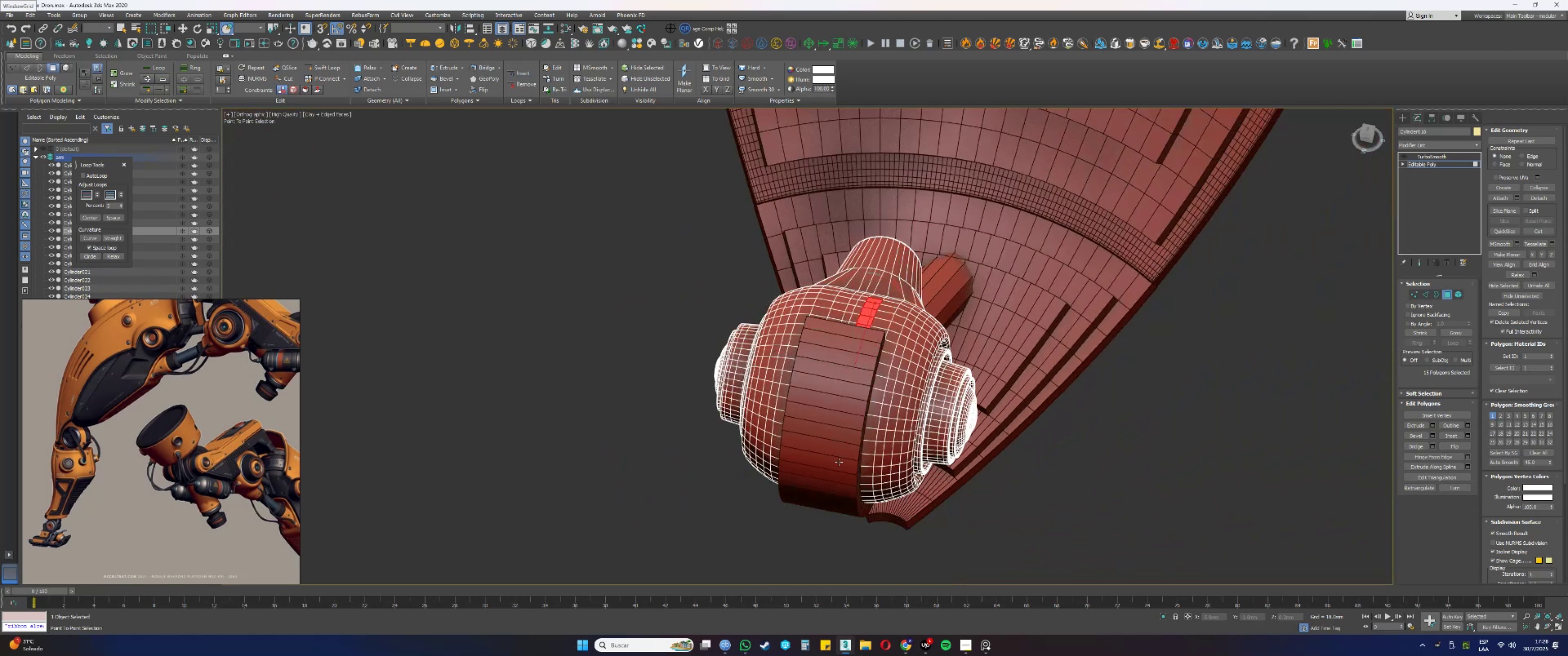 
key(Shift+F3)
 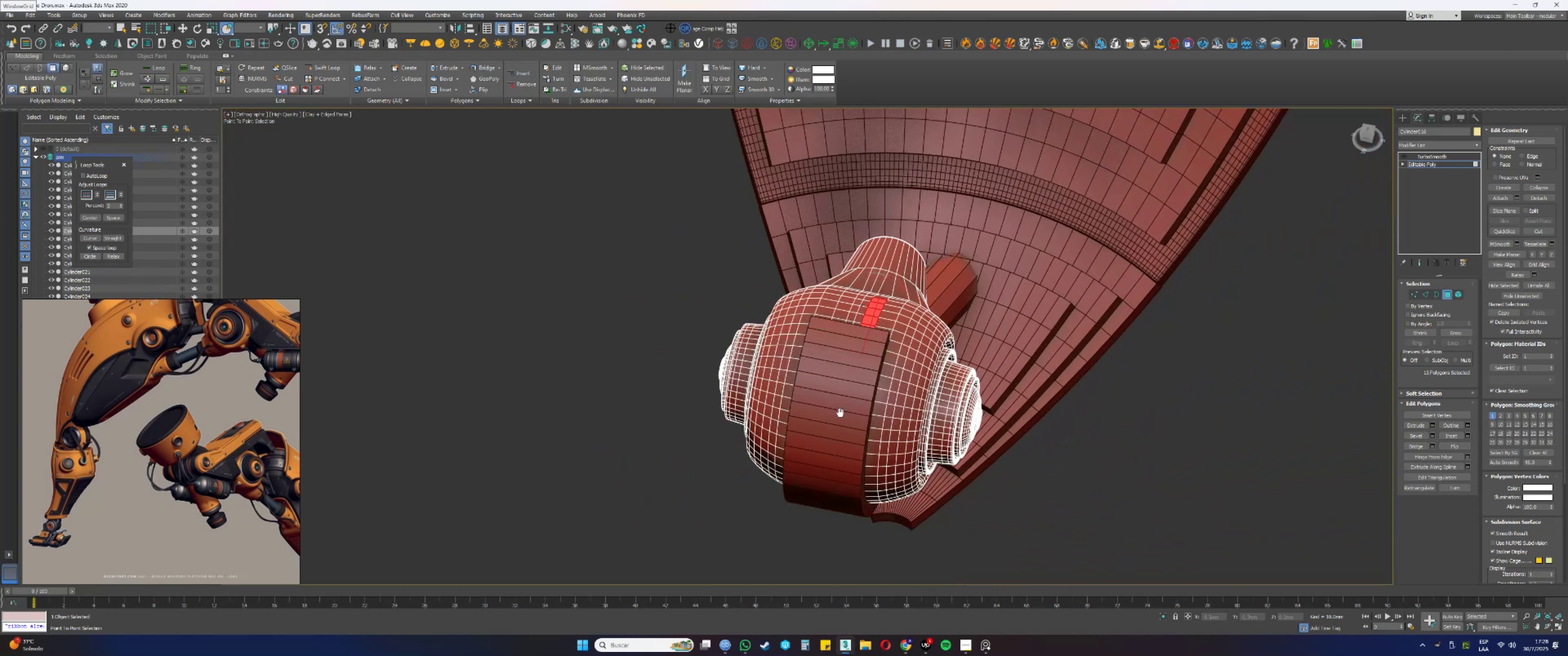 
key(Shift+F3)
 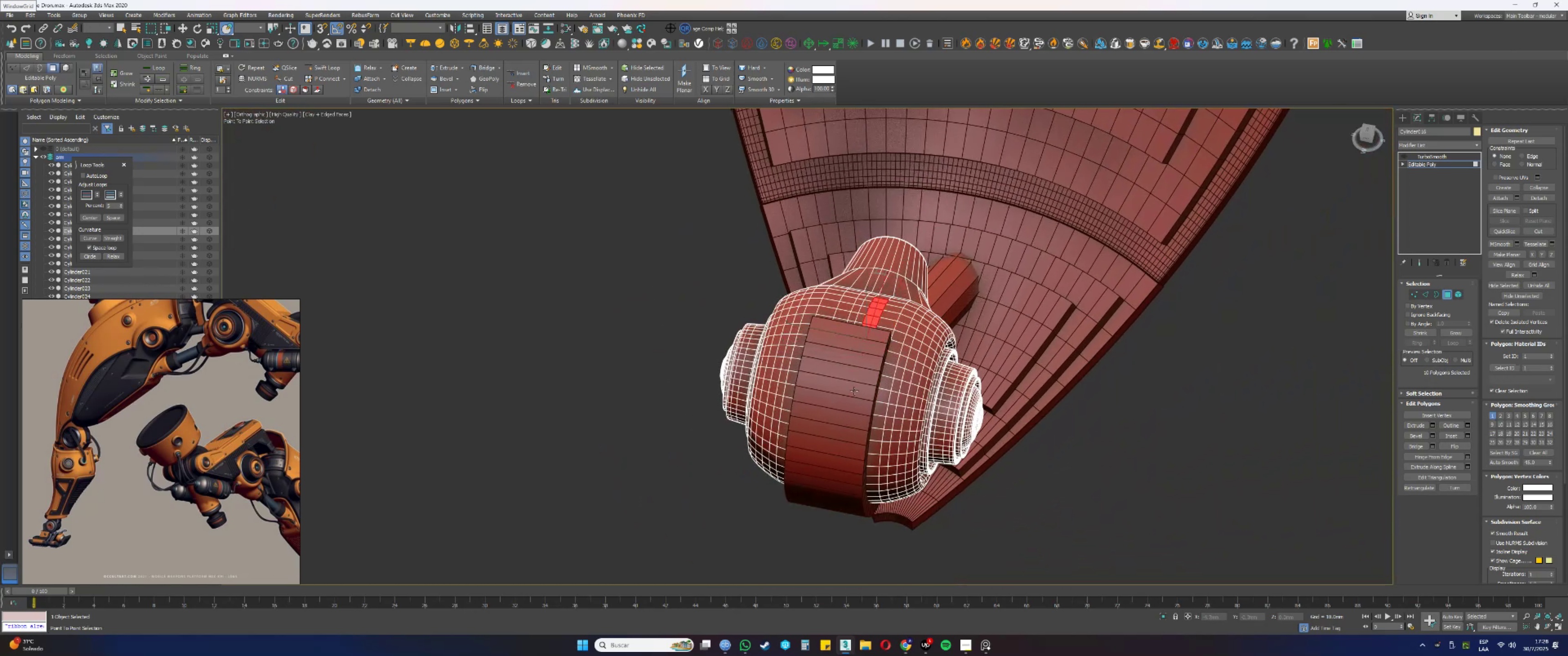 
left_click([854, 390])
 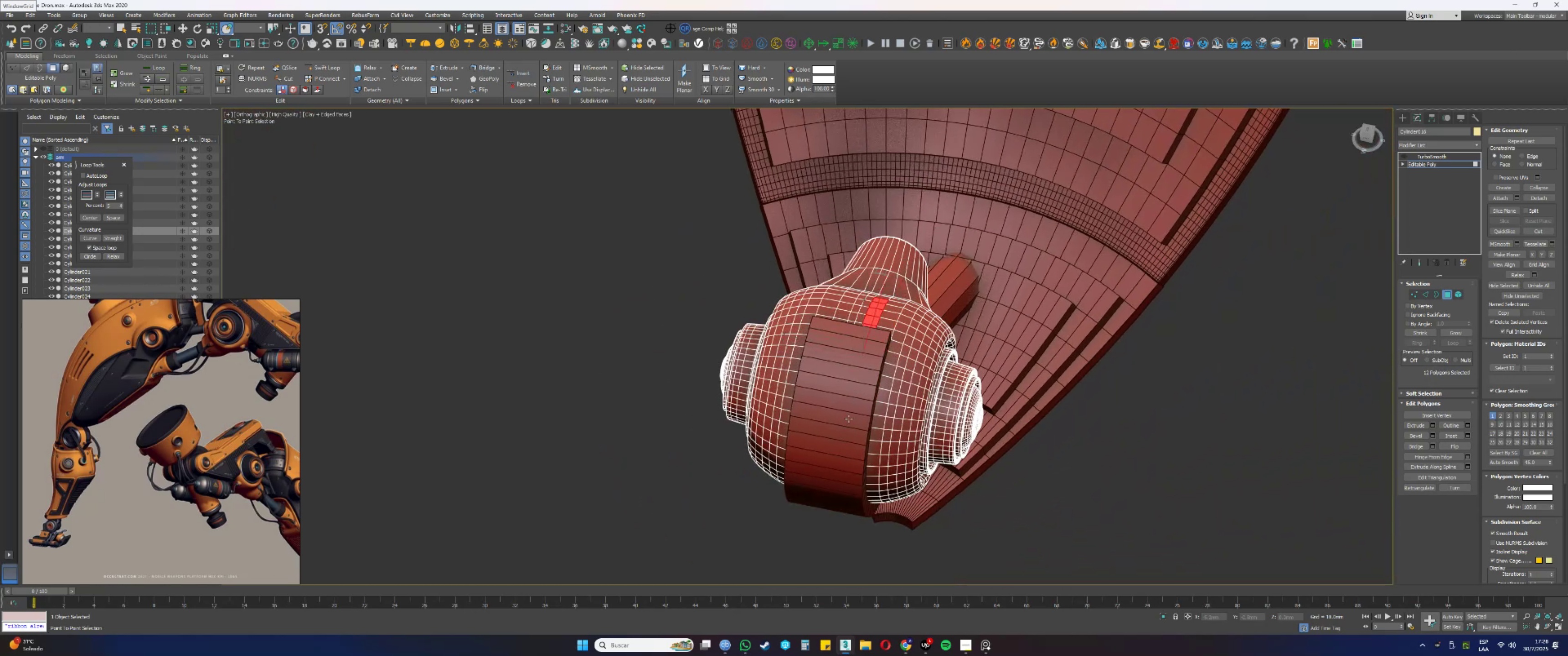 
key(Shift+F3)
 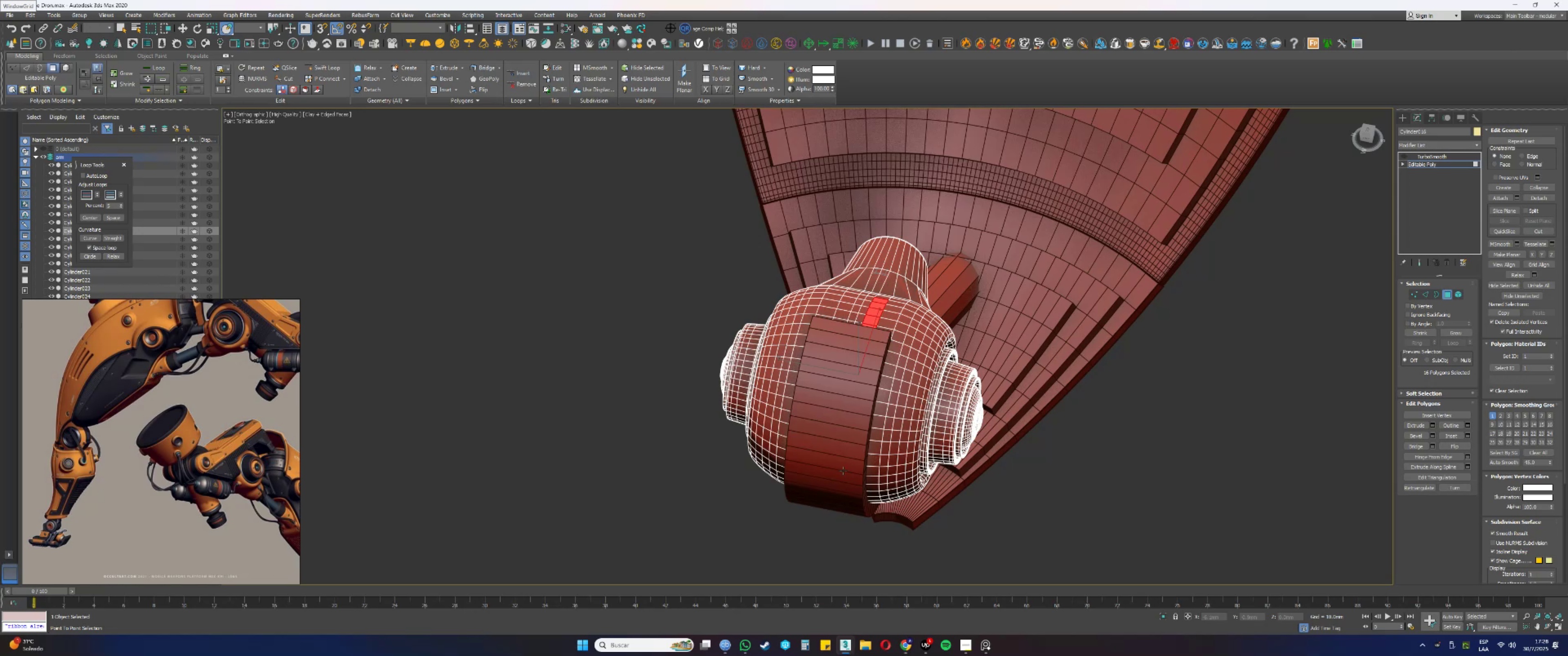 
hold_key(key=AltLeft, duration=1.19)
 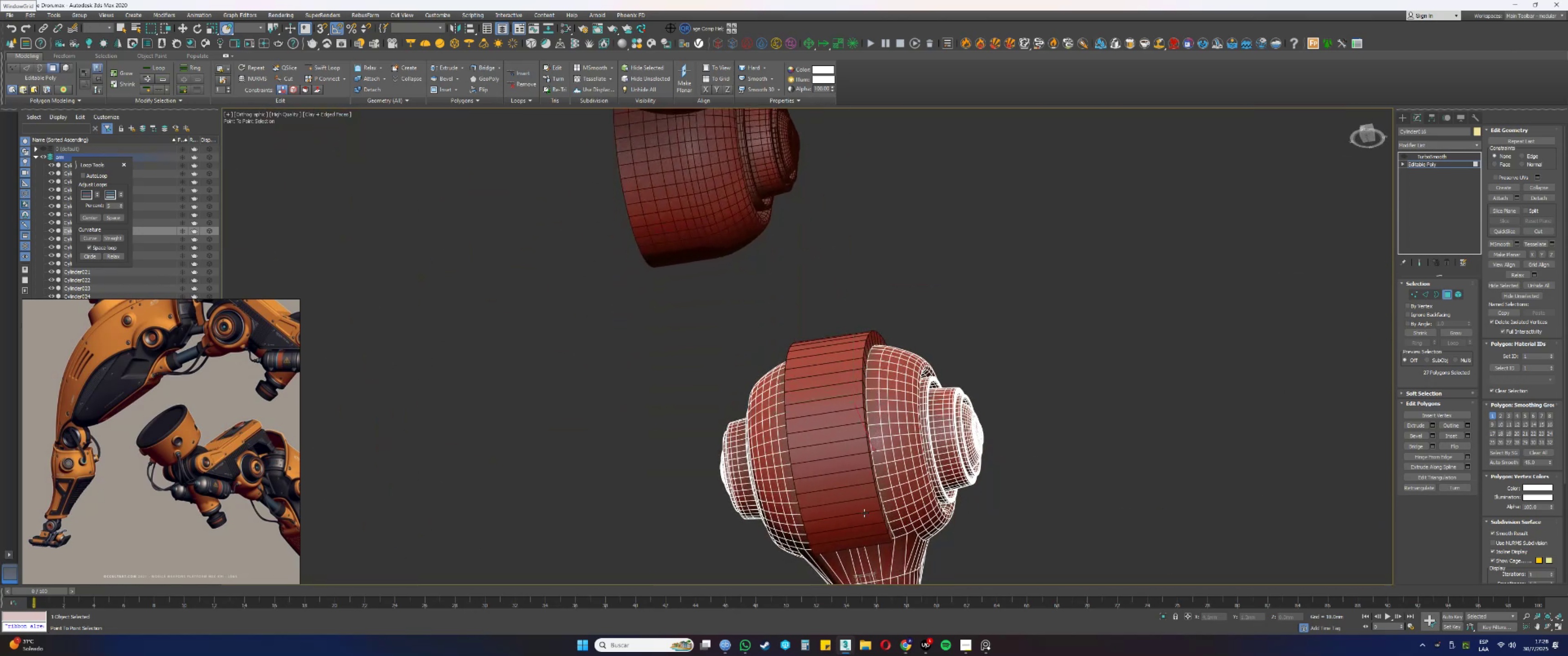 
left_click([864, 513])
 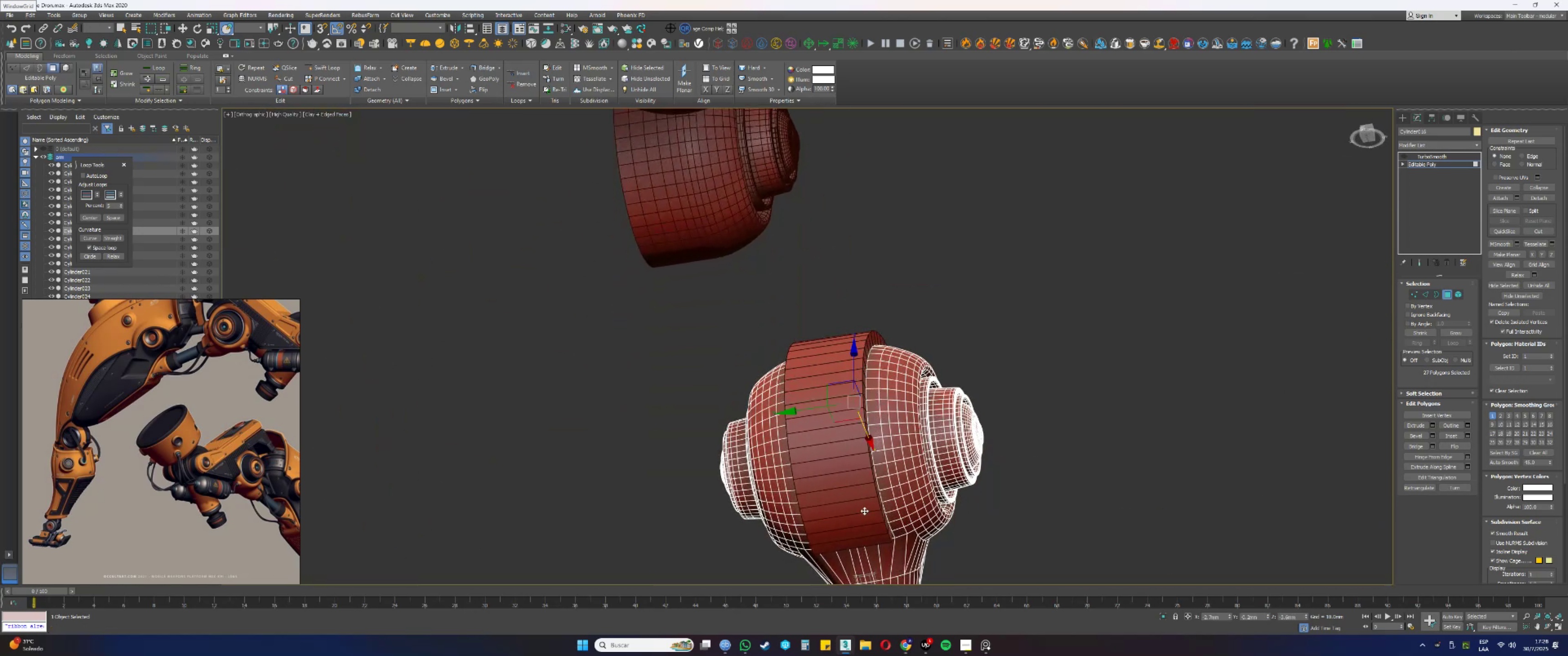 
key(F3)
 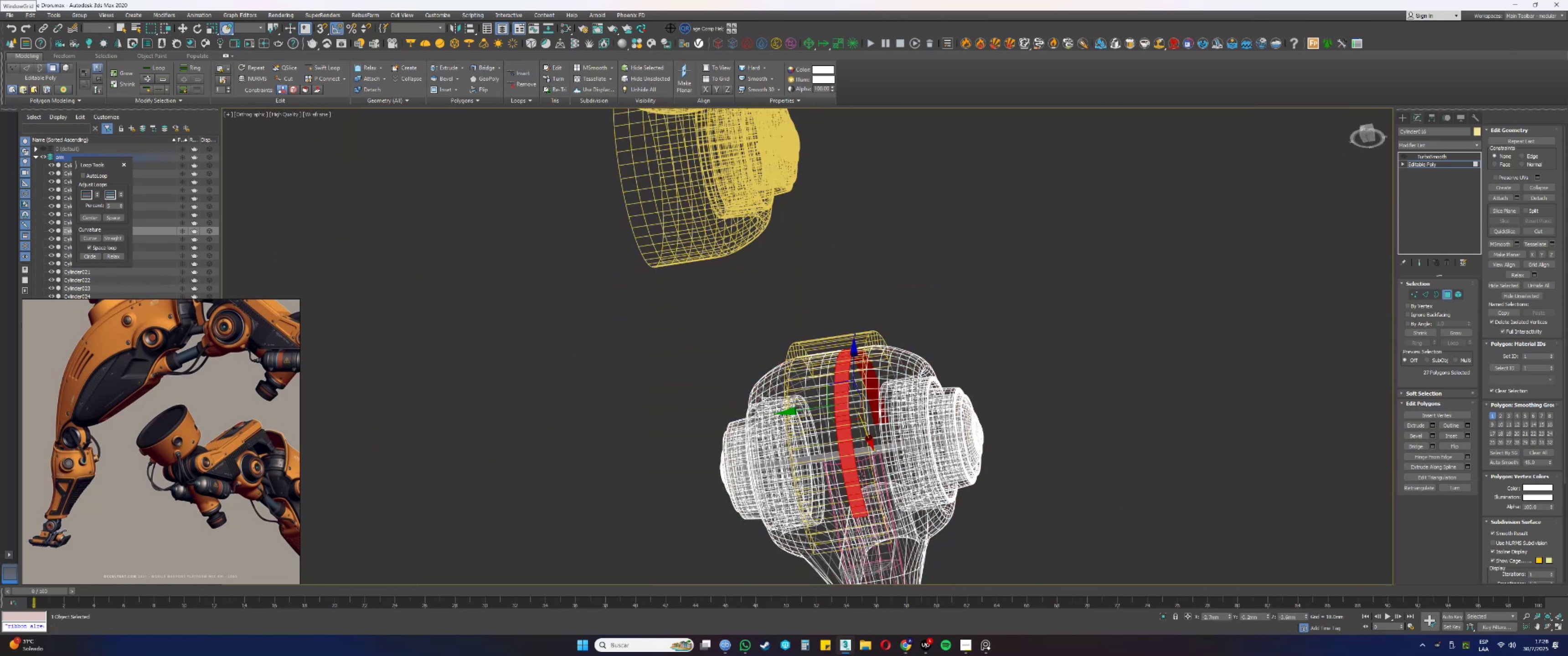 
hold_key(key=AltLeft, duration=1.53)
 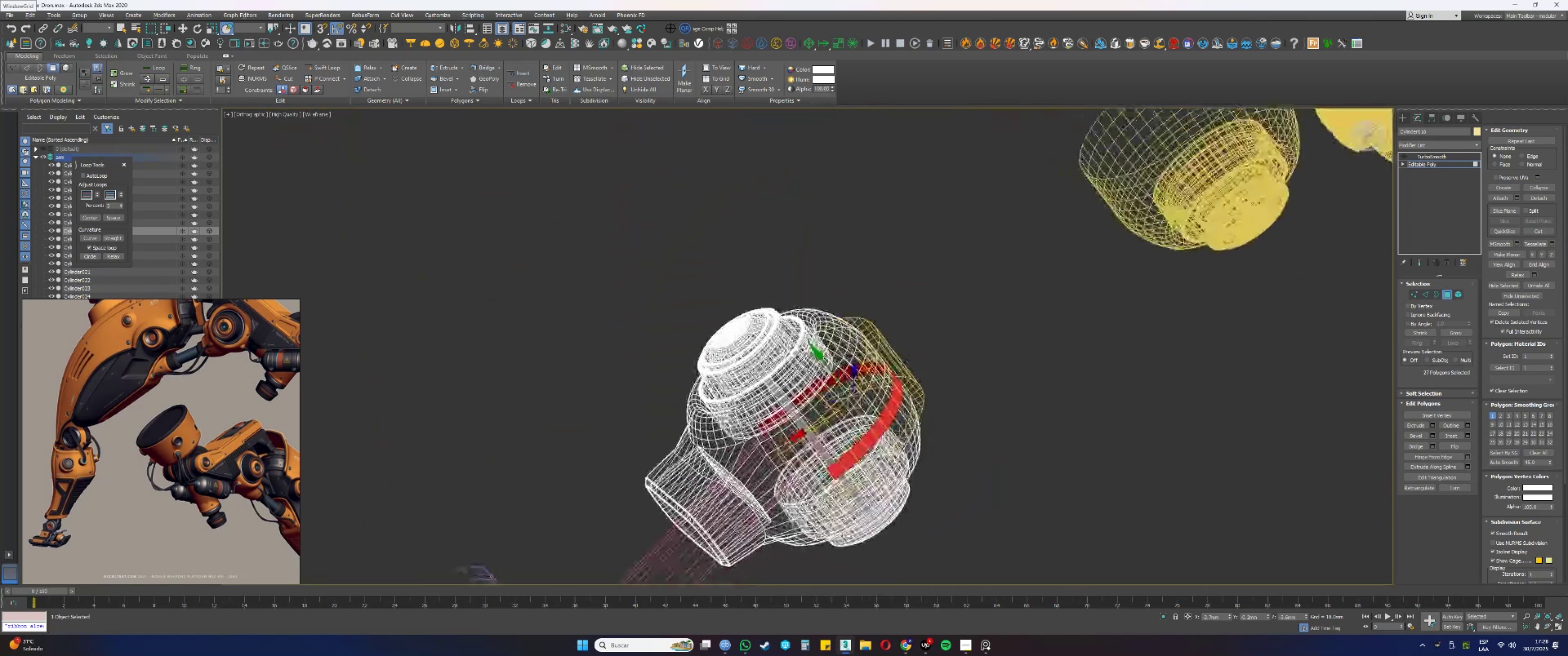 
hold_key(key=AltLeft, duration=0.94)
 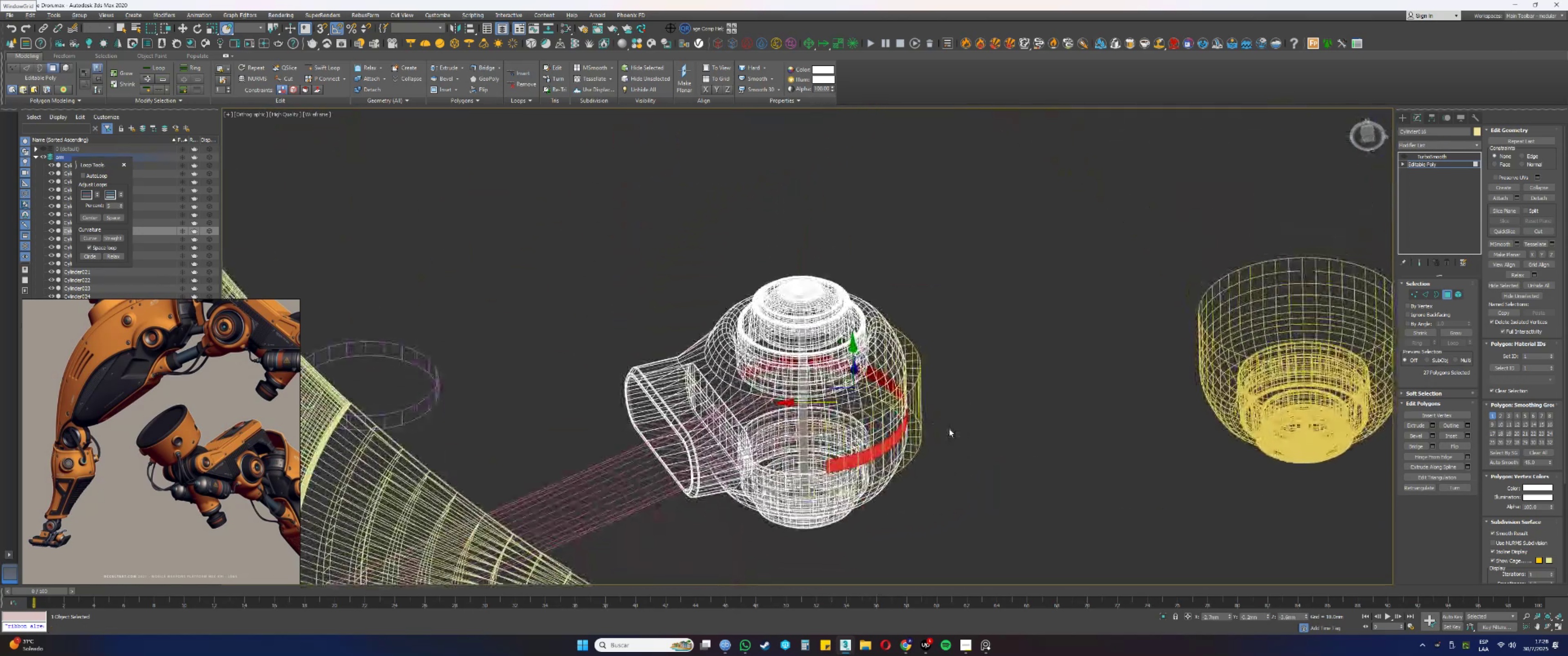 
hold_key(key=AltLeft, duration=1.52)
 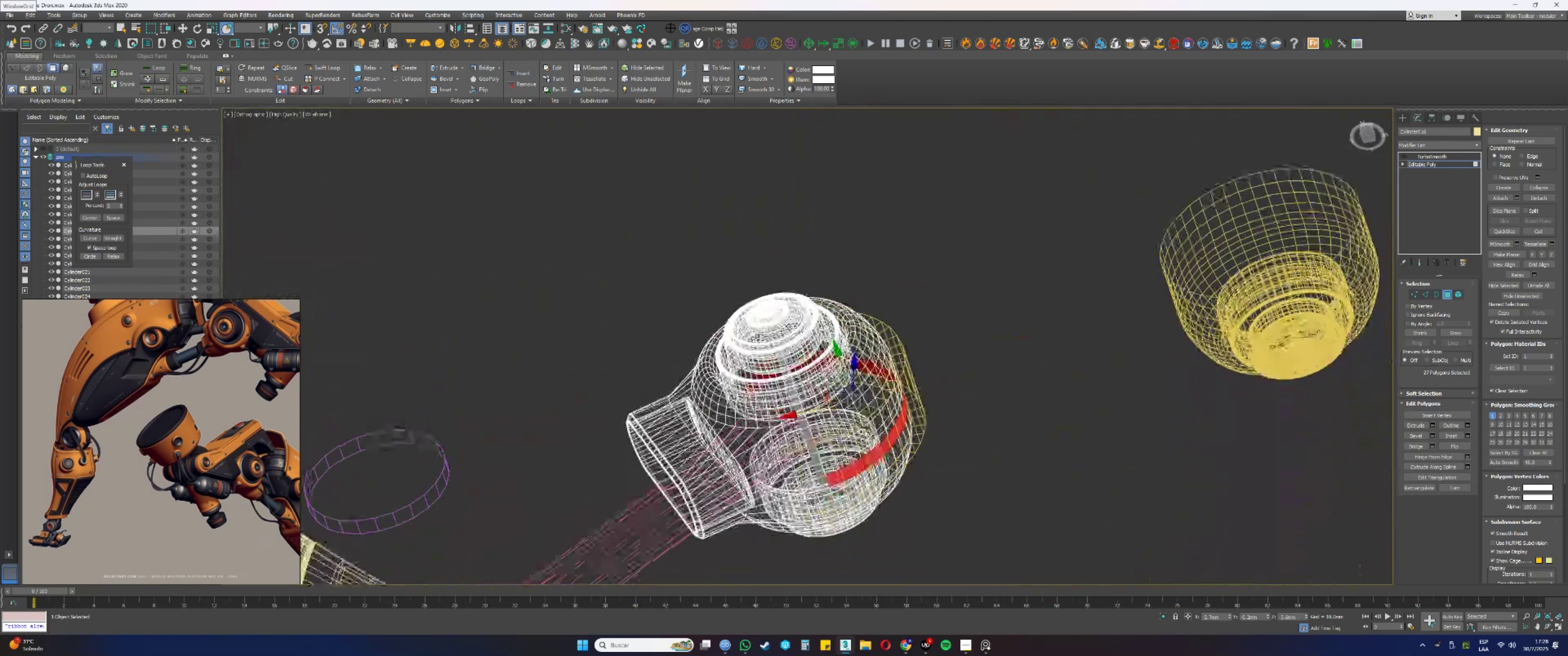 
hold_key(key=AltLeft, duration=0.58)
 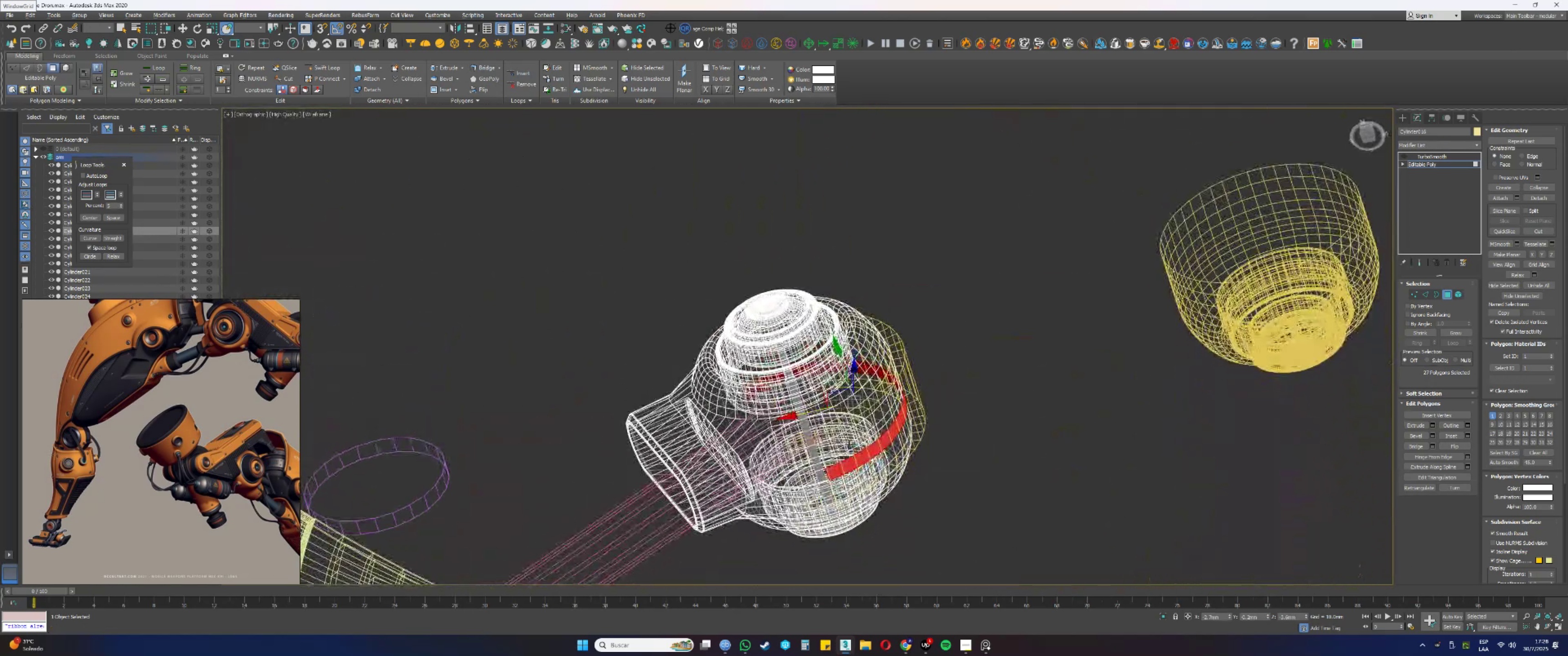 
key(F3)
 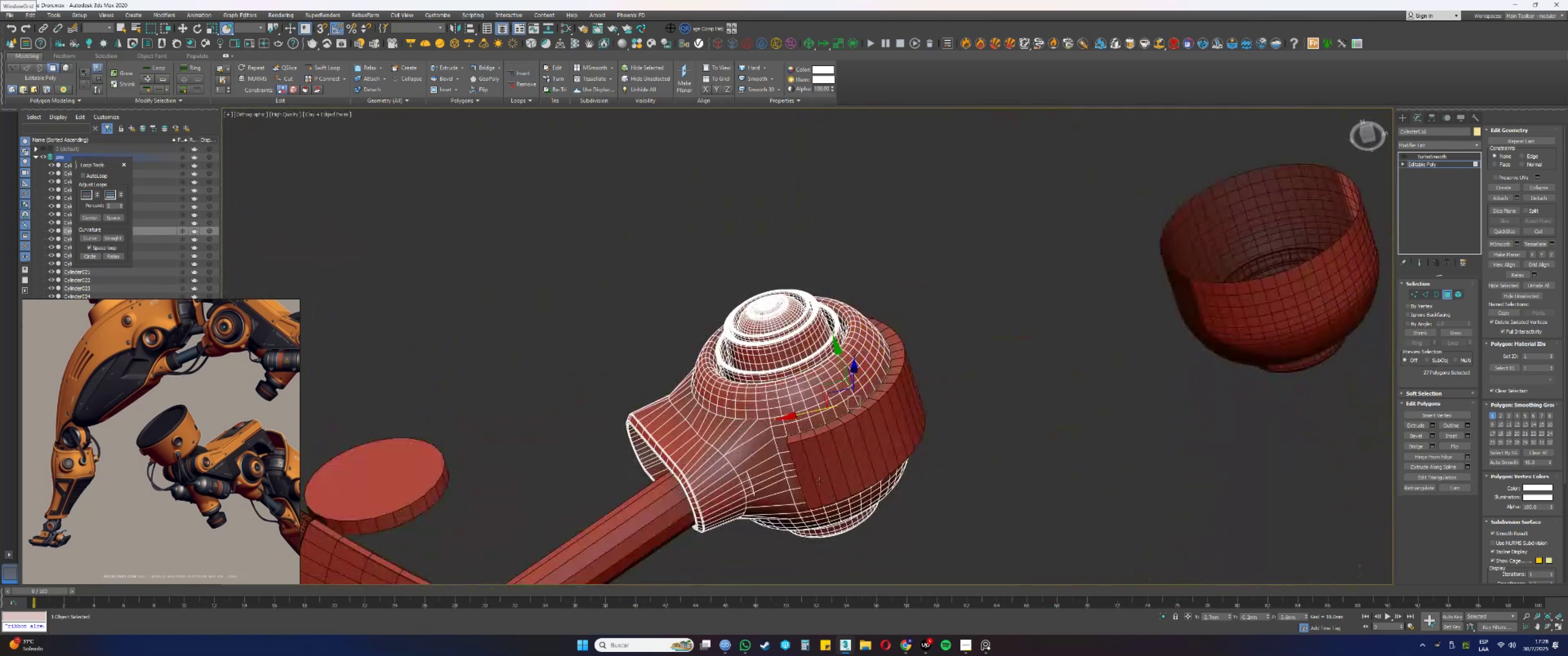 
key(F3)
 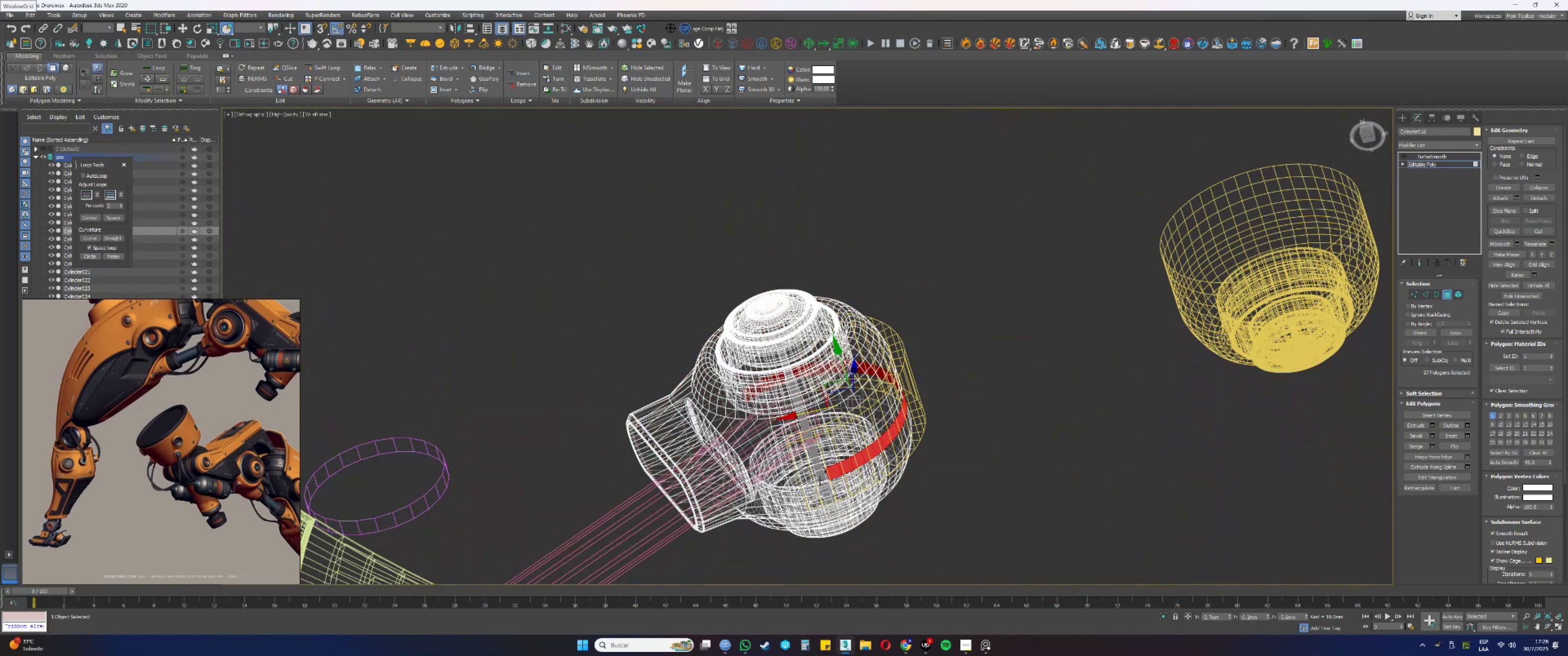 
hold_key(key=ControlLeft, duration=1.5)
 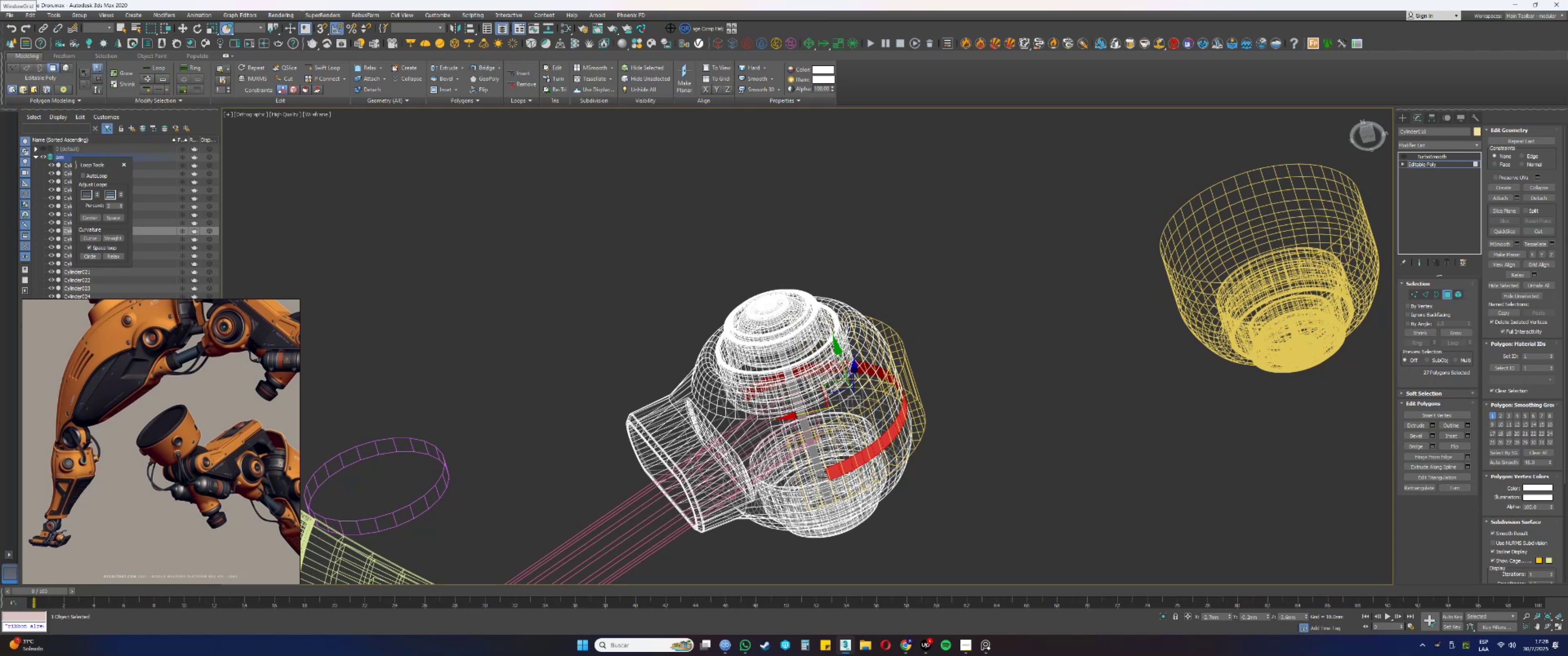 
hold_key(key=ControlLeft, duration=0.74)
left_click([822, 477])
 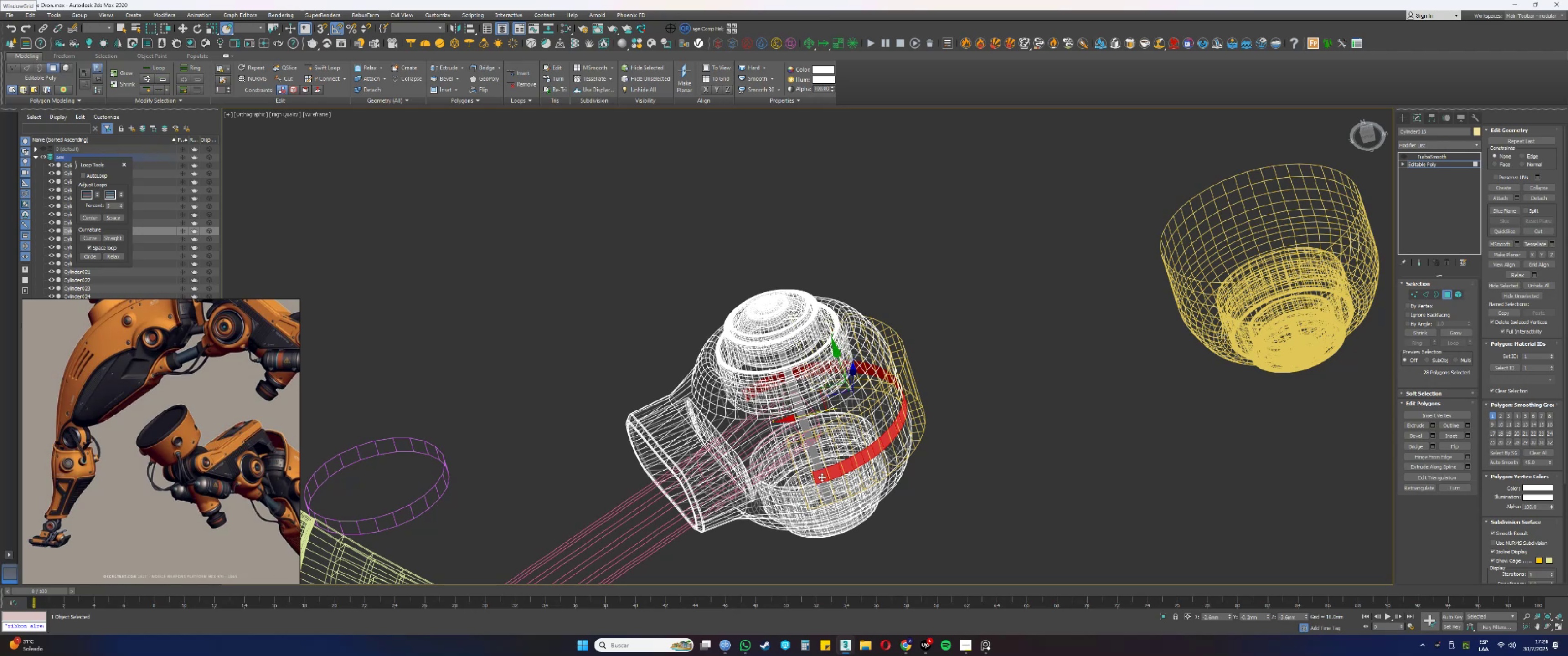 
hold_key(key=AltLeft, duration=0.83)
 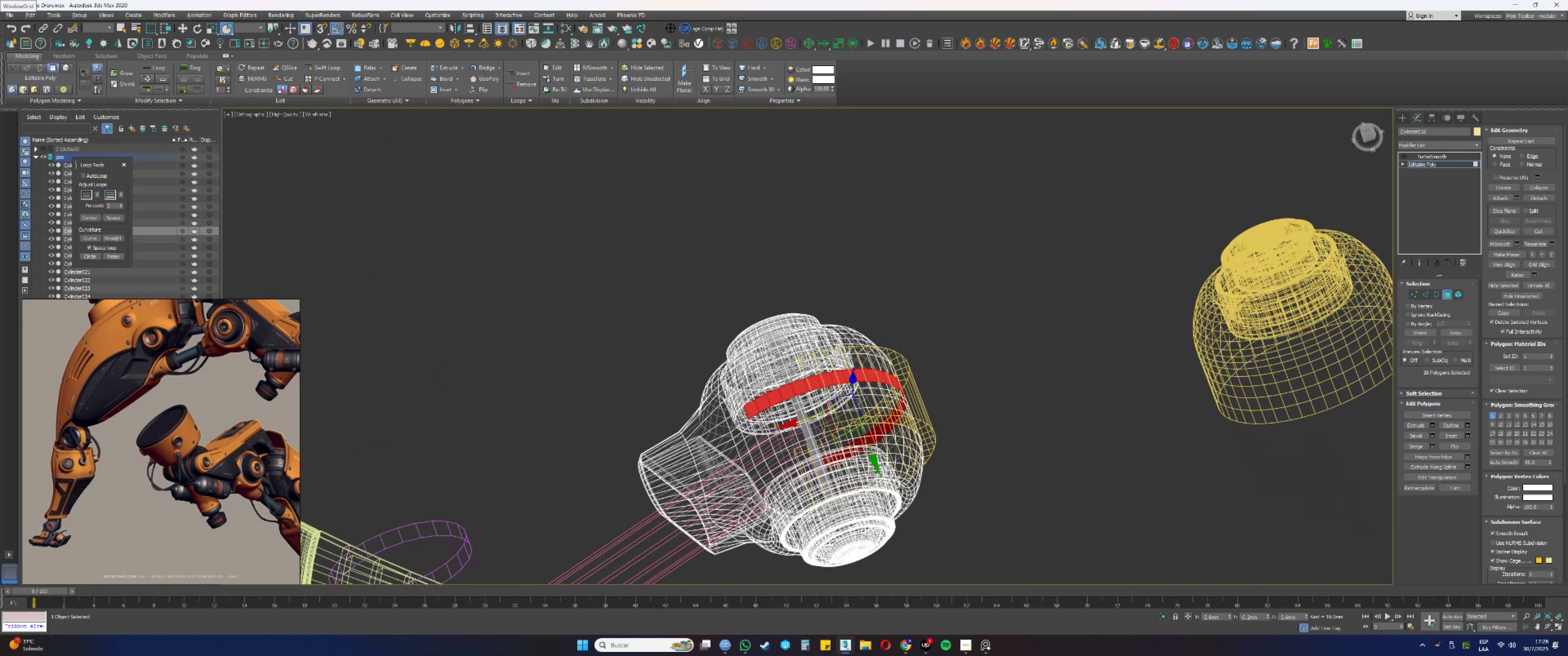 
key(F3)
 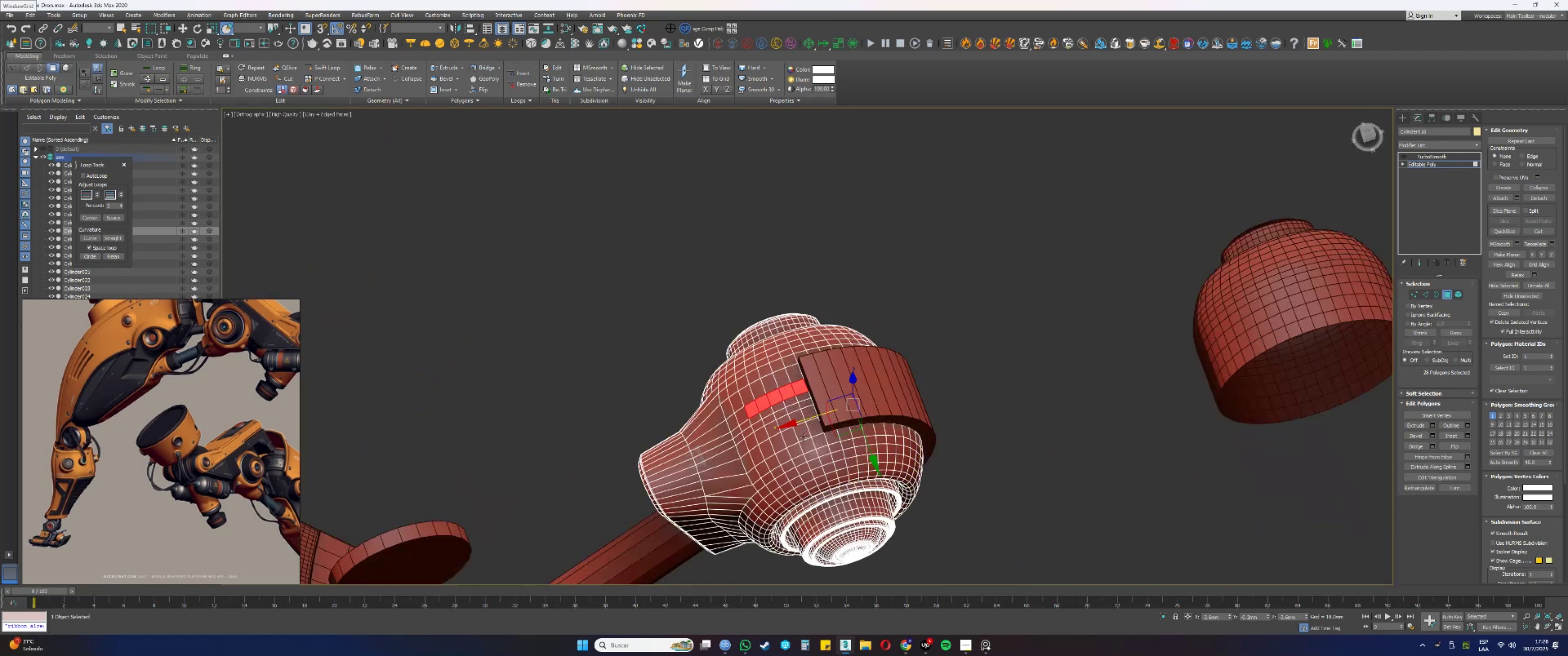 
hold_key(key=AltLeft, duration=0.53)
 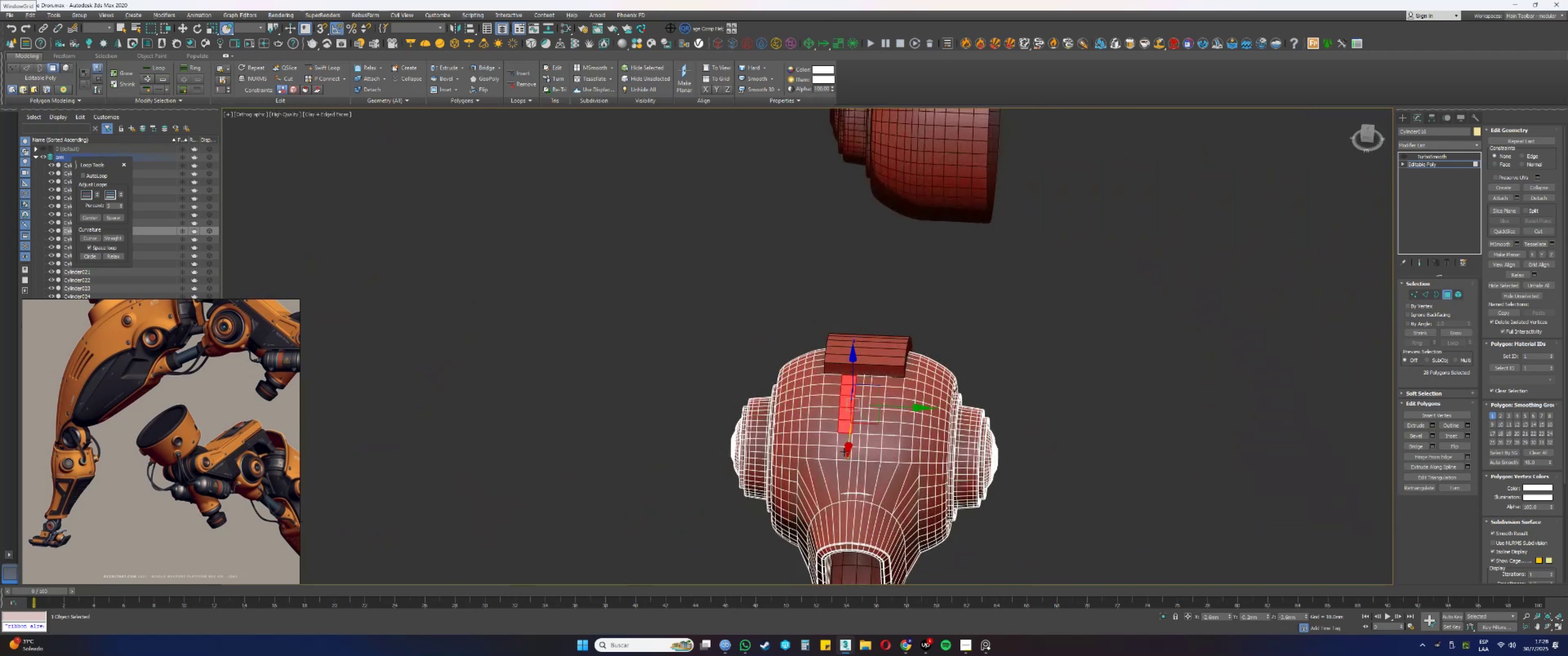 
hold_key(key=AltLeft, duration=0.48)
 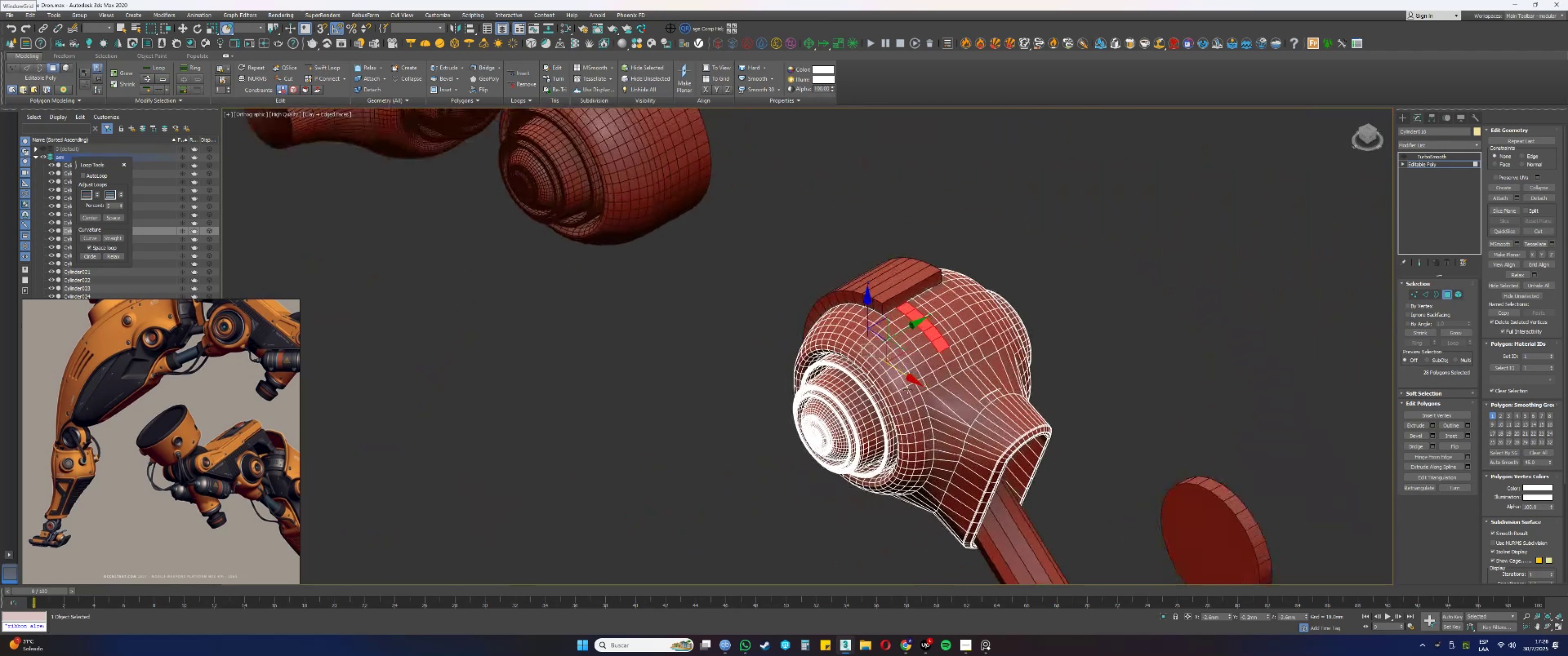 
scroll: coordinate [950, 346], scroll_direction: up, amount: 2.0
 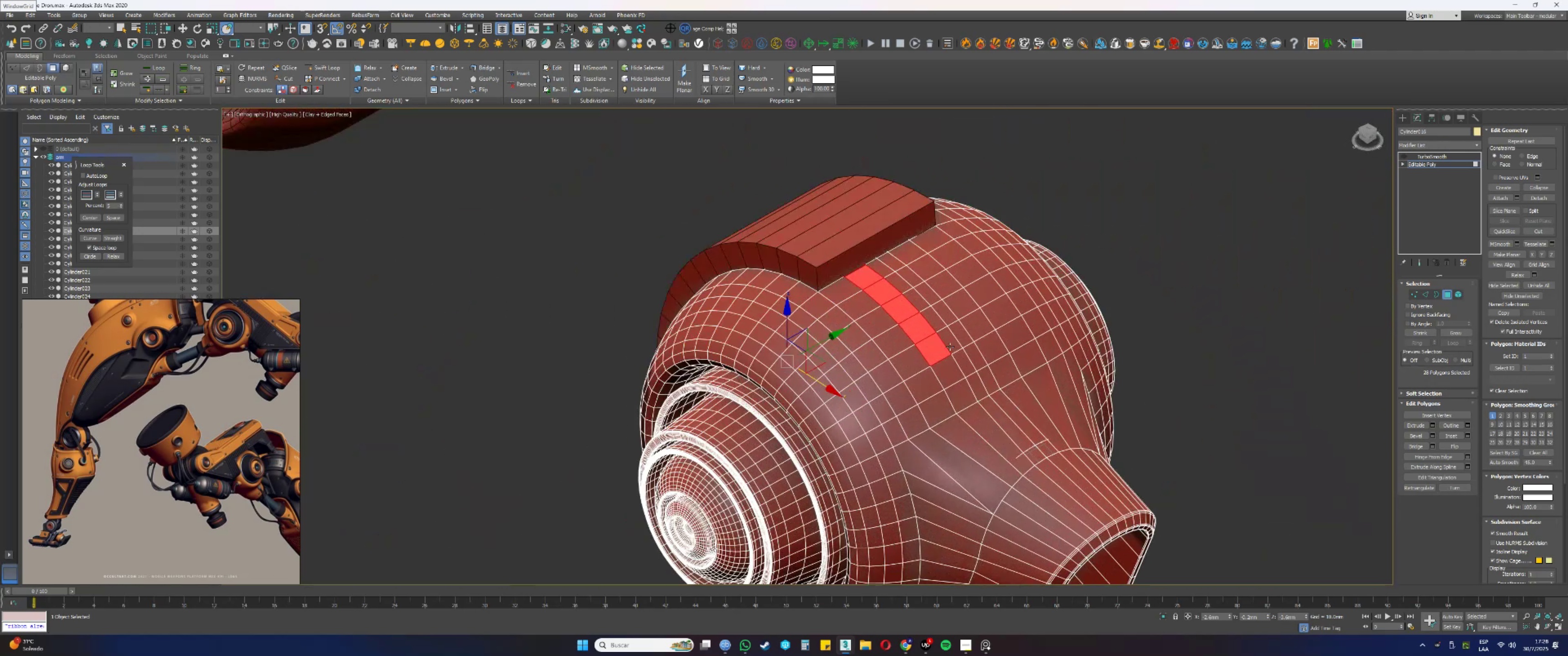 
hold_key(key=ControlLeft, duration=0.34)
left_click([947, 372])
 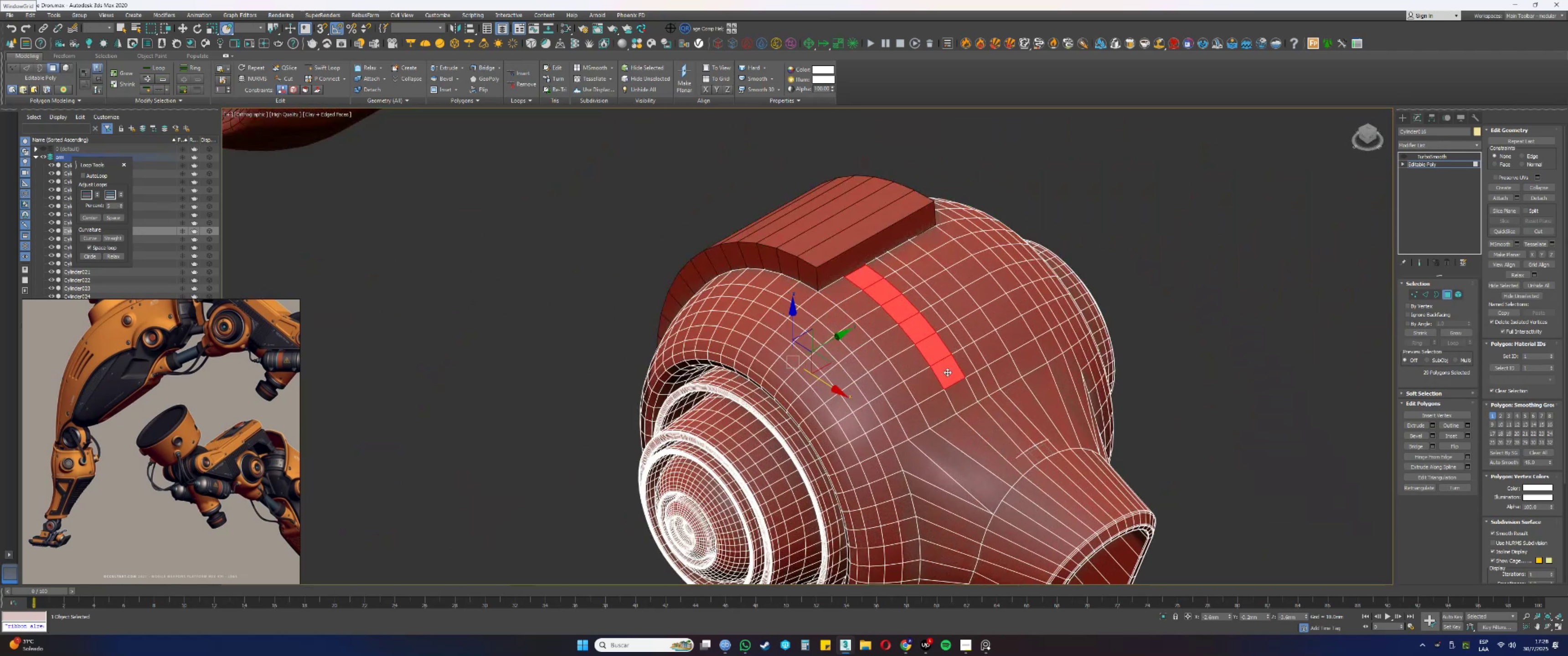 
scroll: coordinate [949, 362], scroll_direction: up, amount: 2.0
 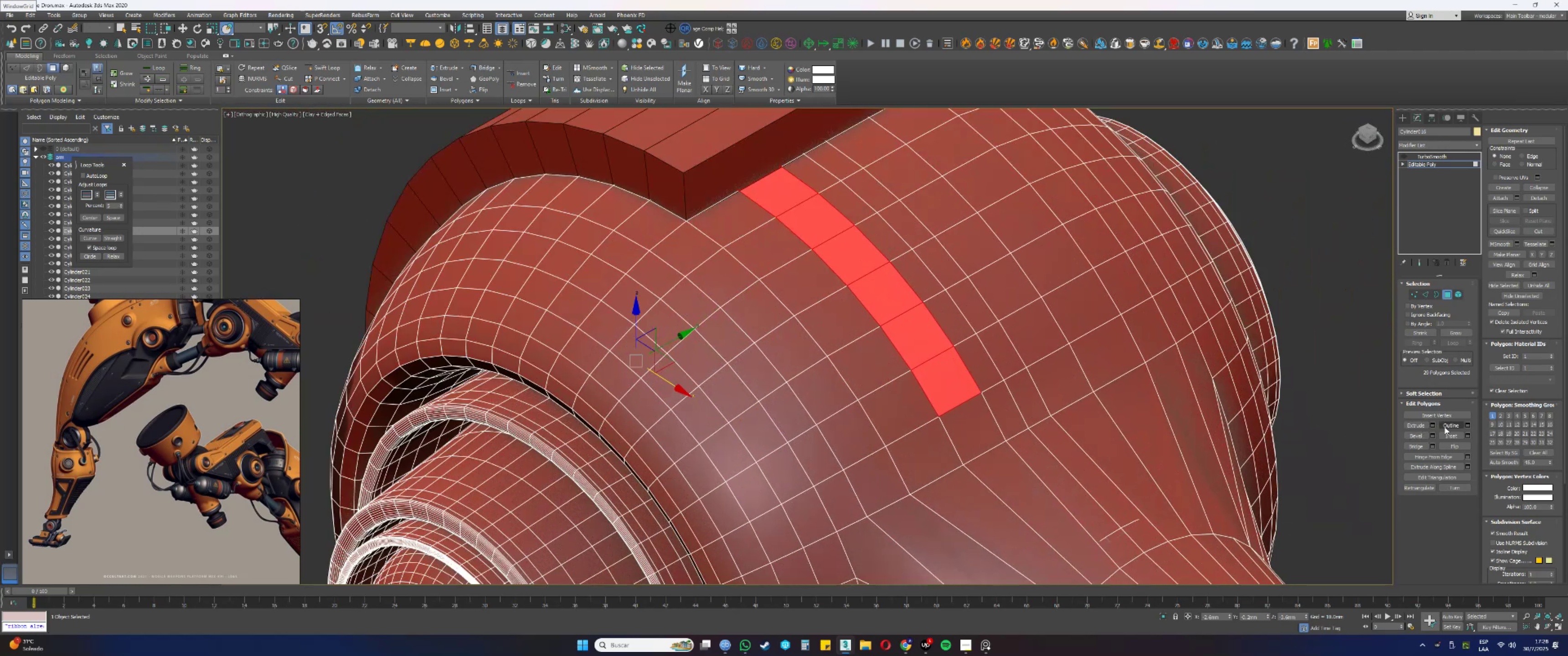 
left_click([1419, 436])
 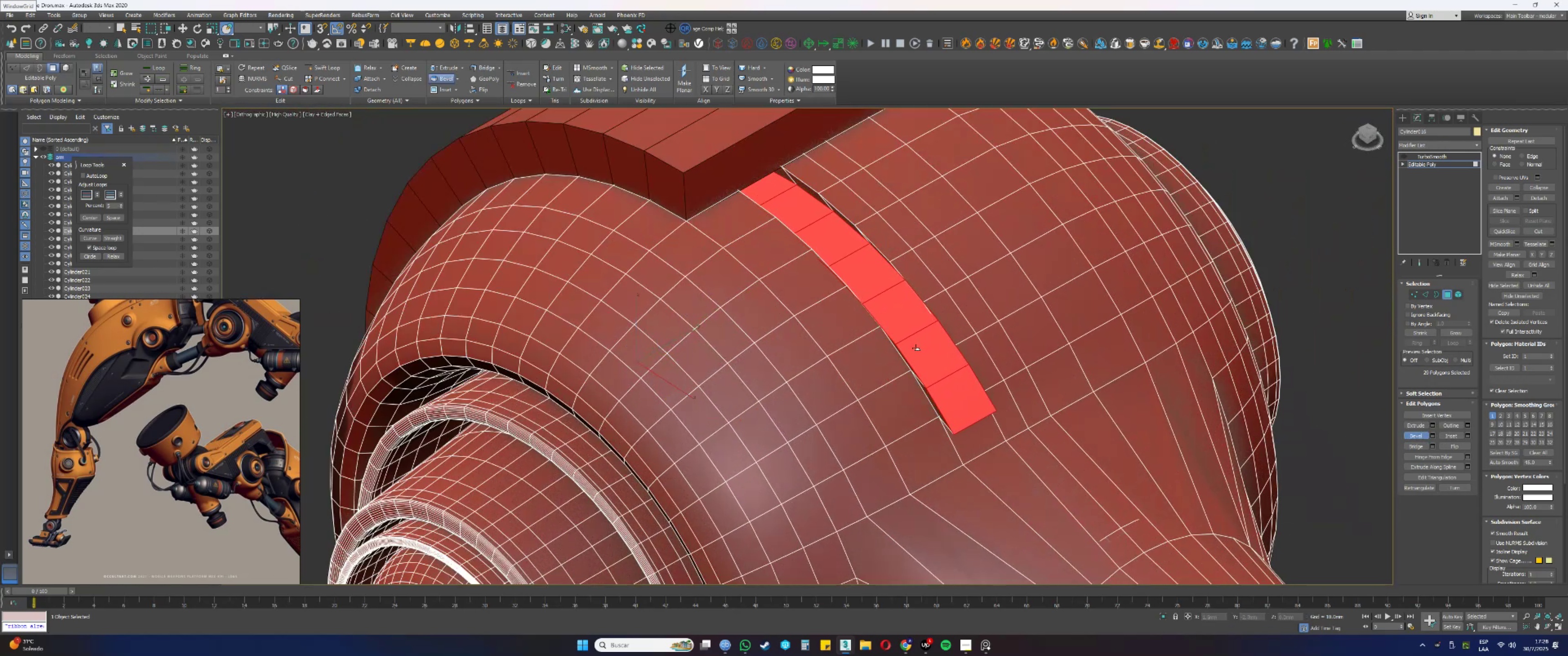 
key(Control+ControlLeft)
 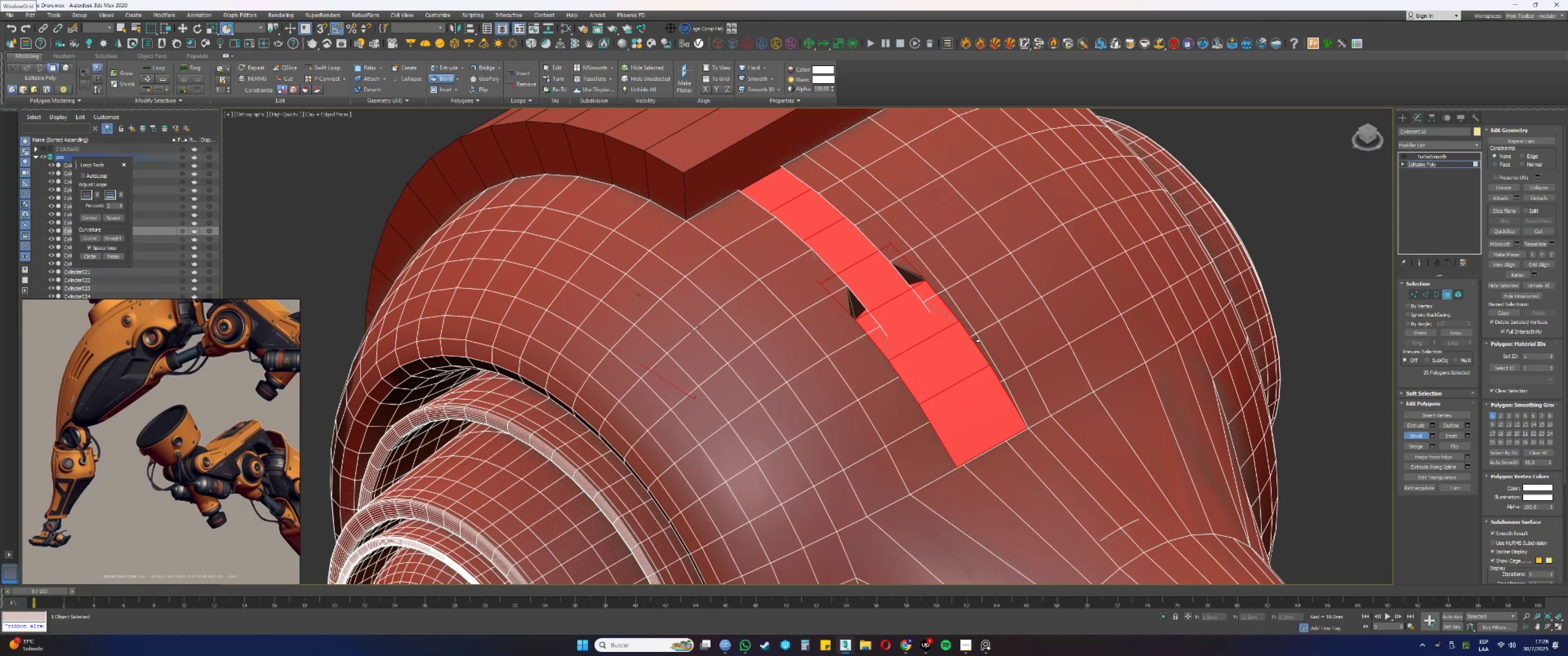 
right_click([976, 339])
 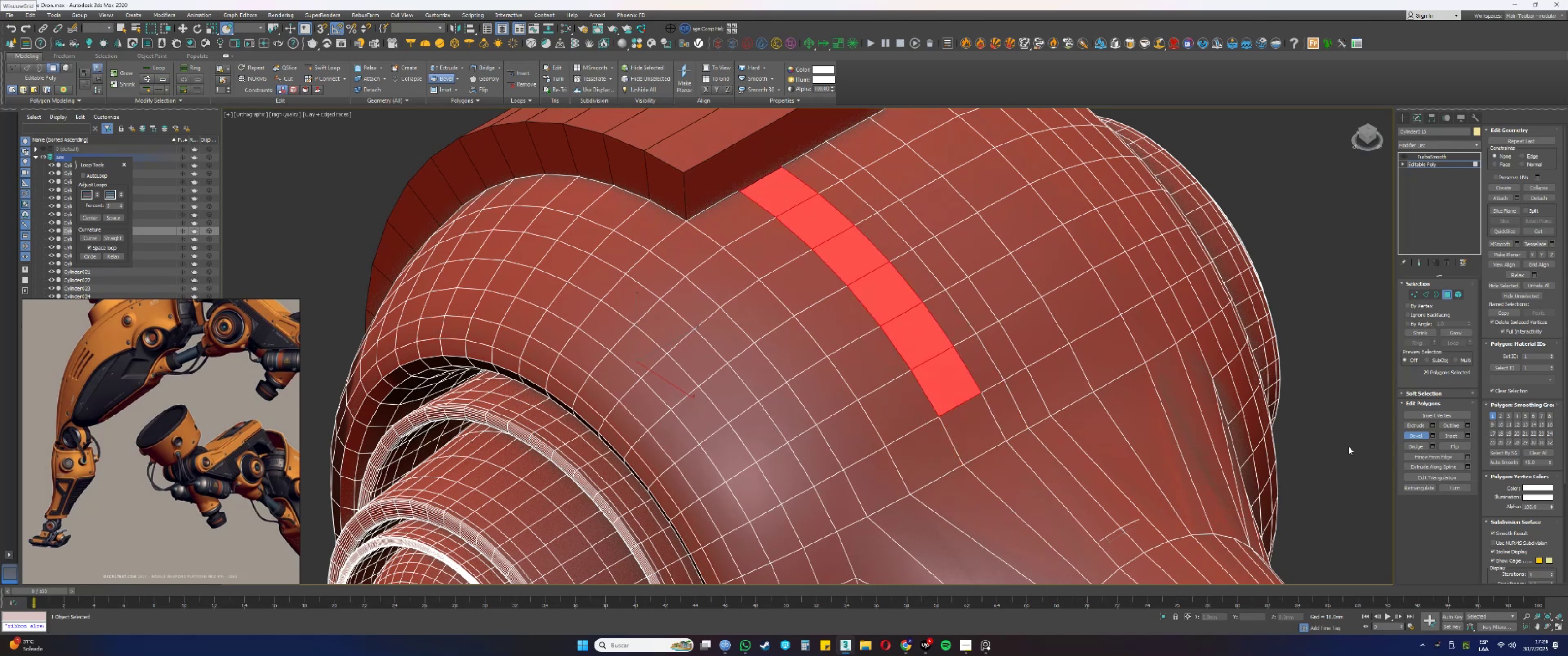 
right_click([1314, 441])
 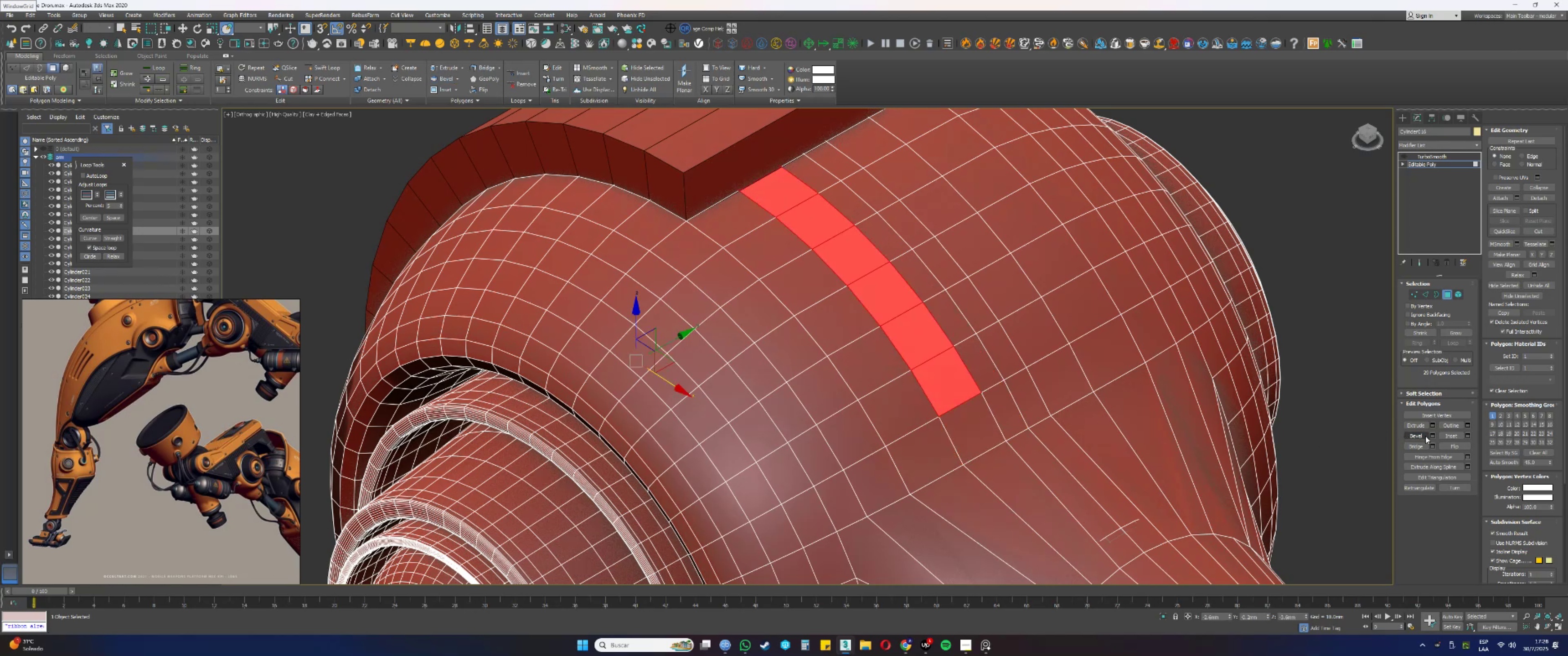 
left_click([1432, 436])
 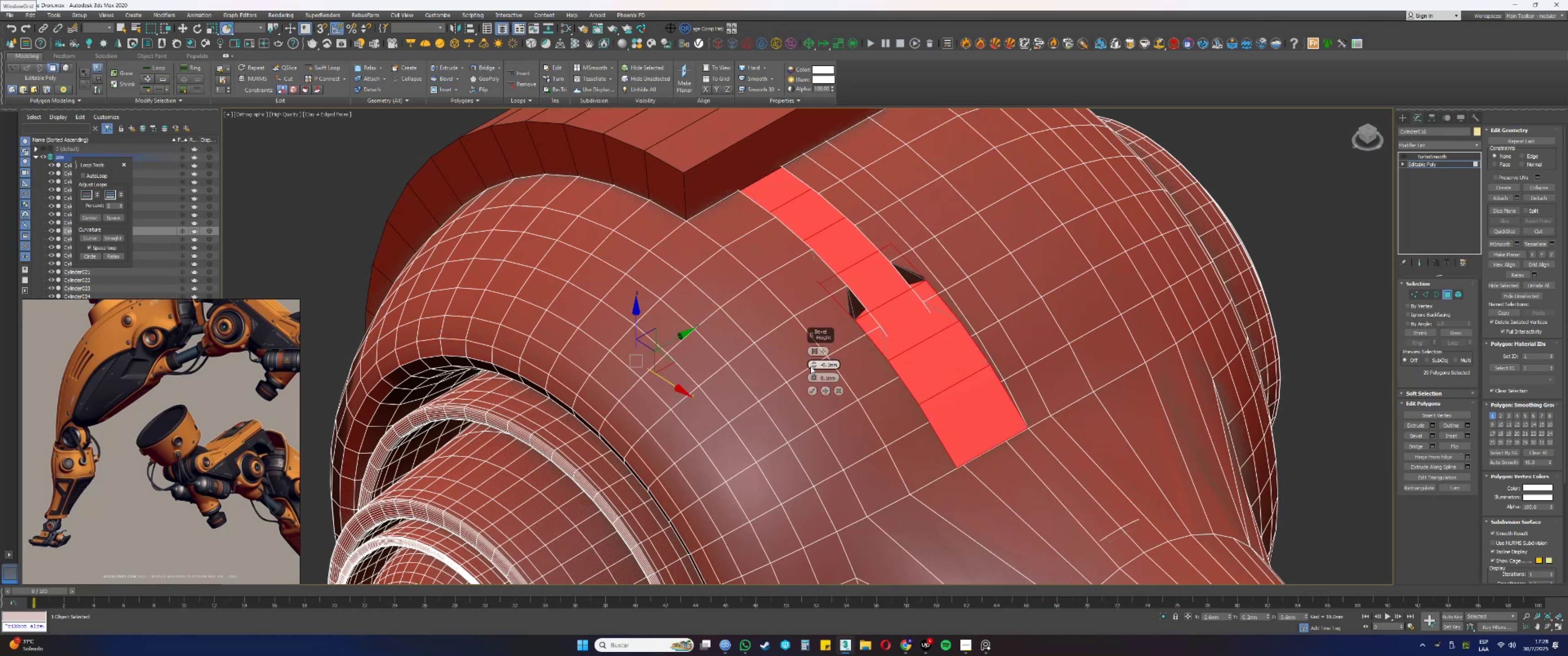 
double_click([813, 376])
 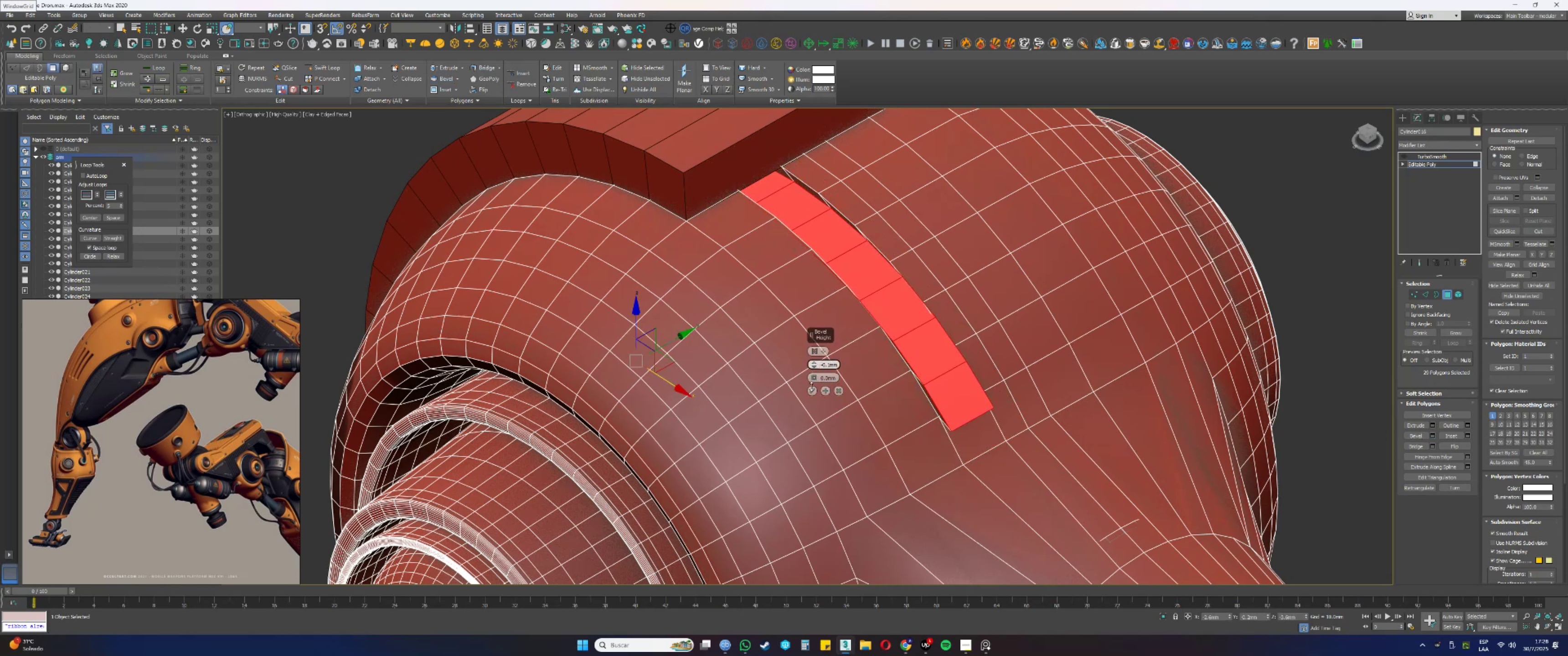 
left_click([815, 354])
 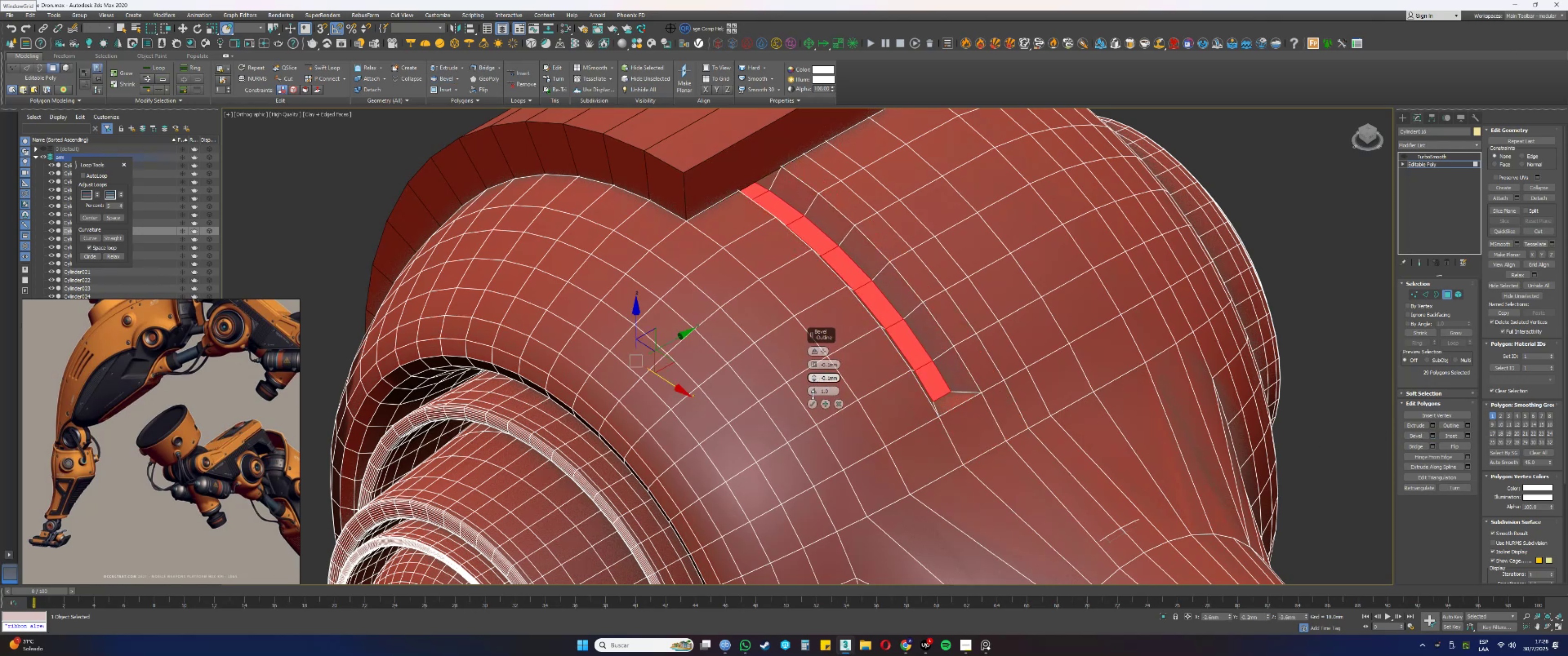 
scroll: coordinate [848, 394], scroll_direction: down, amount: 1.0
 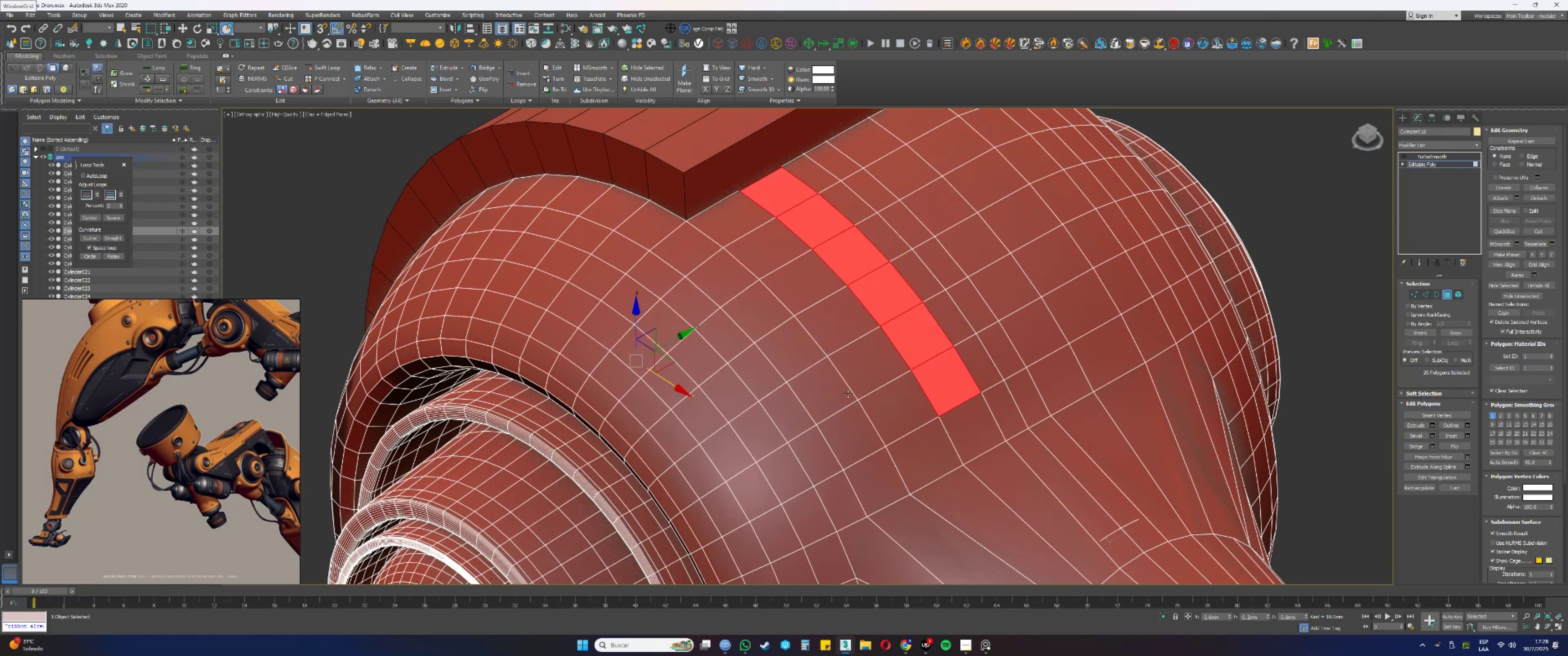 
hold_key(key=AltLeft, duration=0.5)
 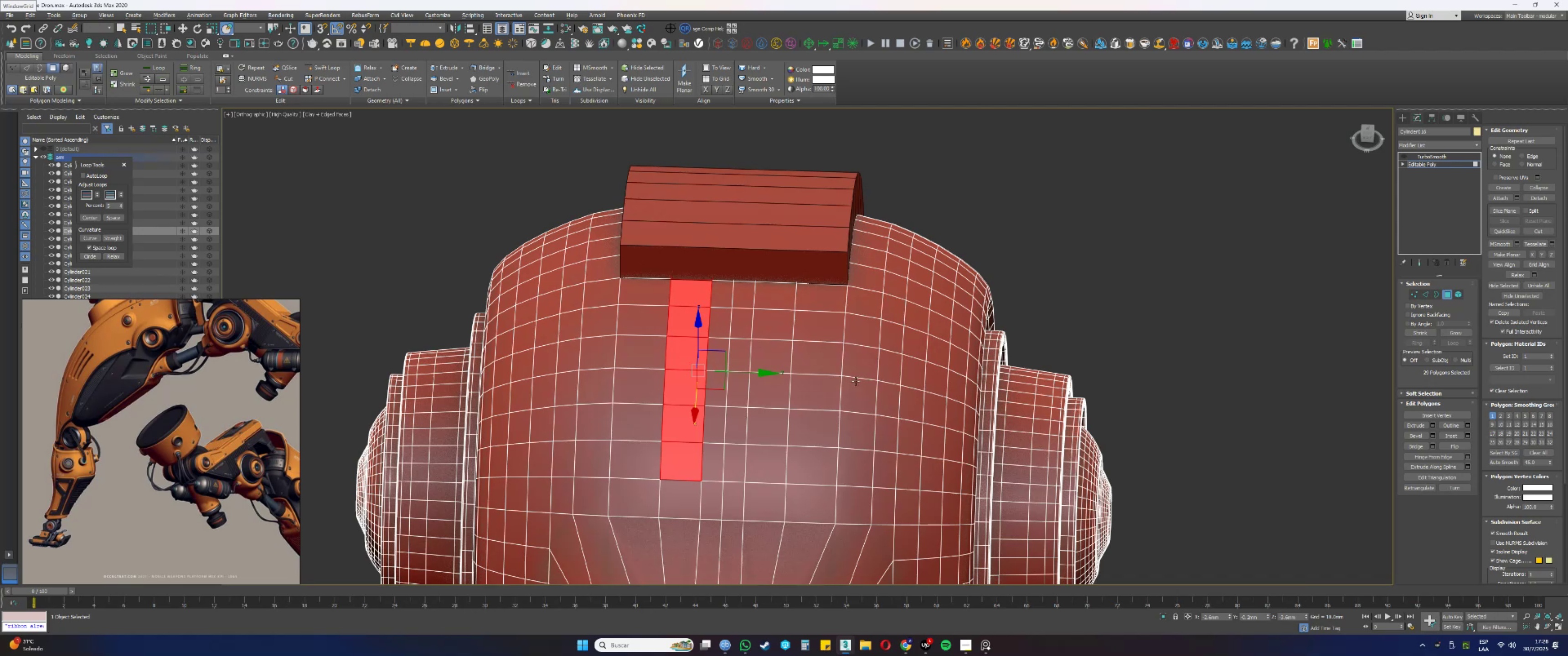 
scroll: coordinate [836, 369], scroll_direction: down, amount: 1.0
 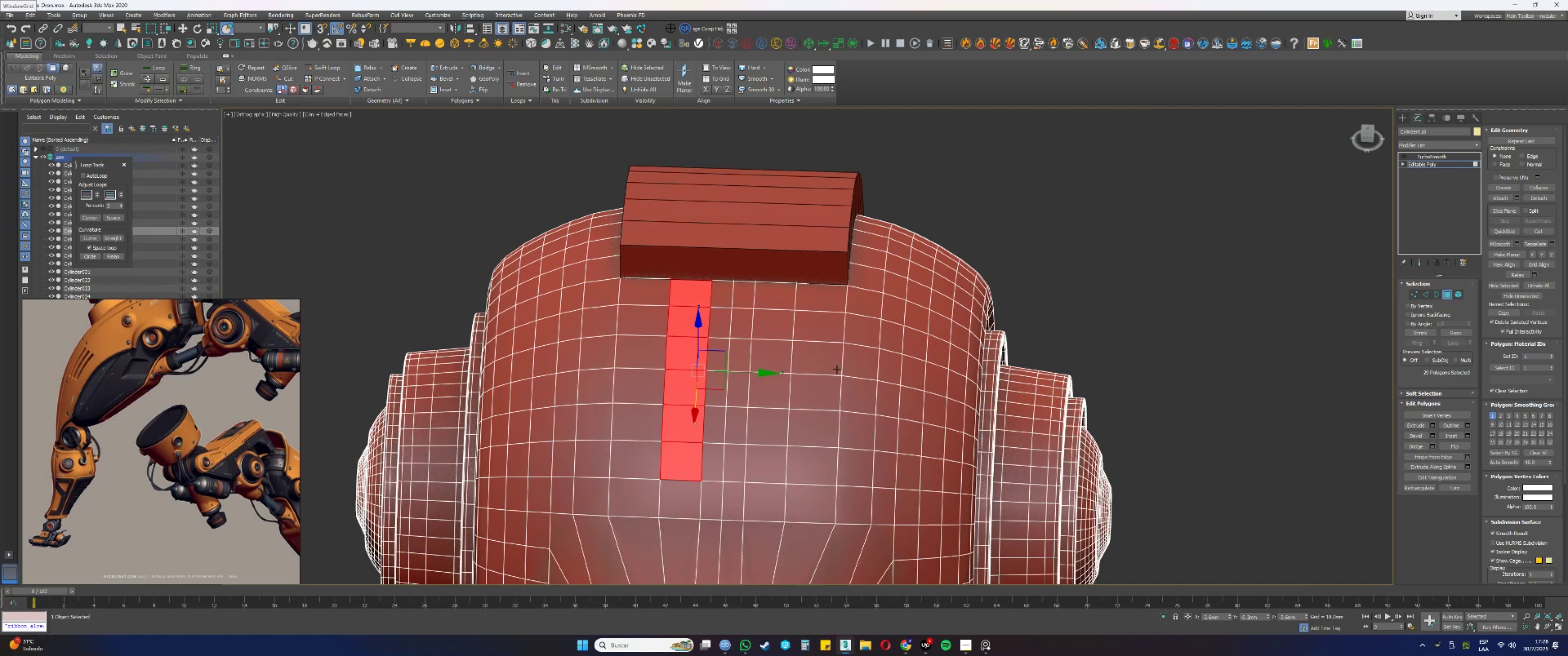 
hold_key(key=AltLeft, duration=0.35)
 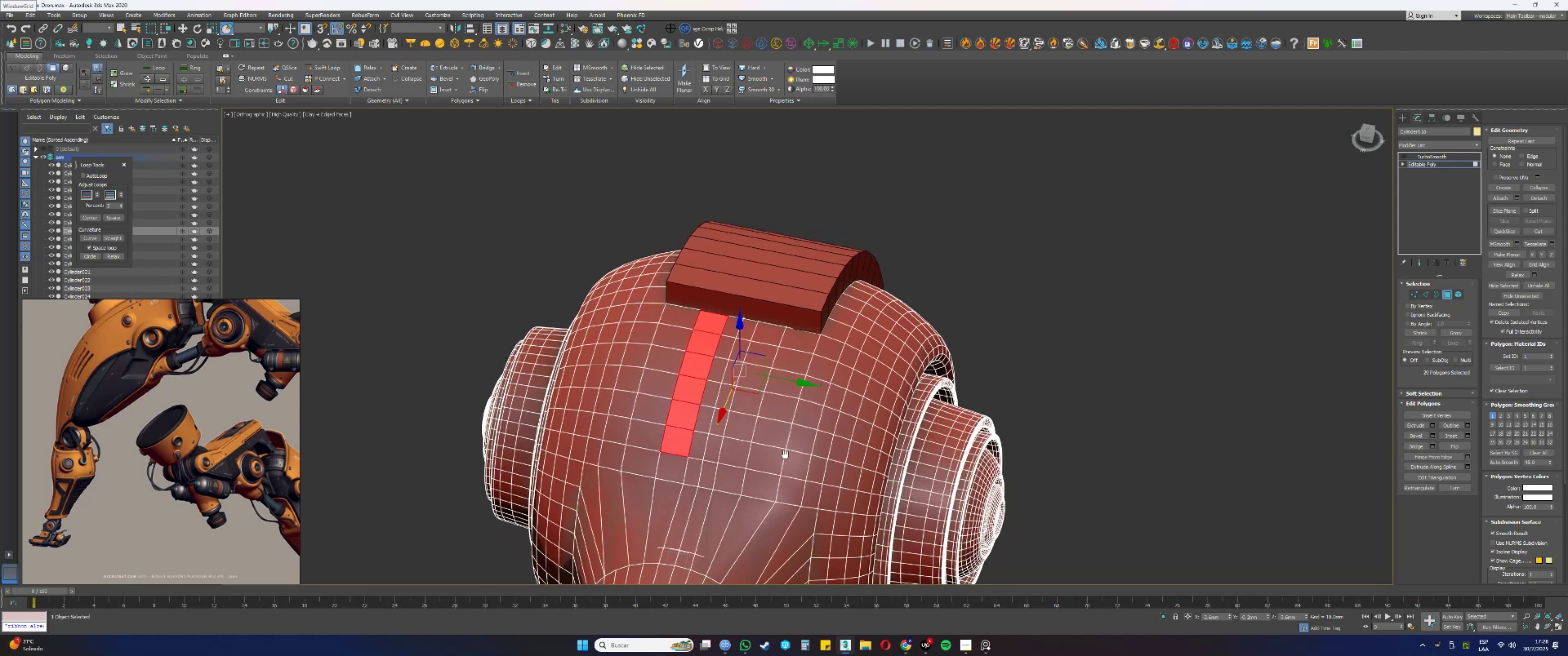 
scroll: coordinate [802, 400], scroll_direction: down, amount: 1.0
 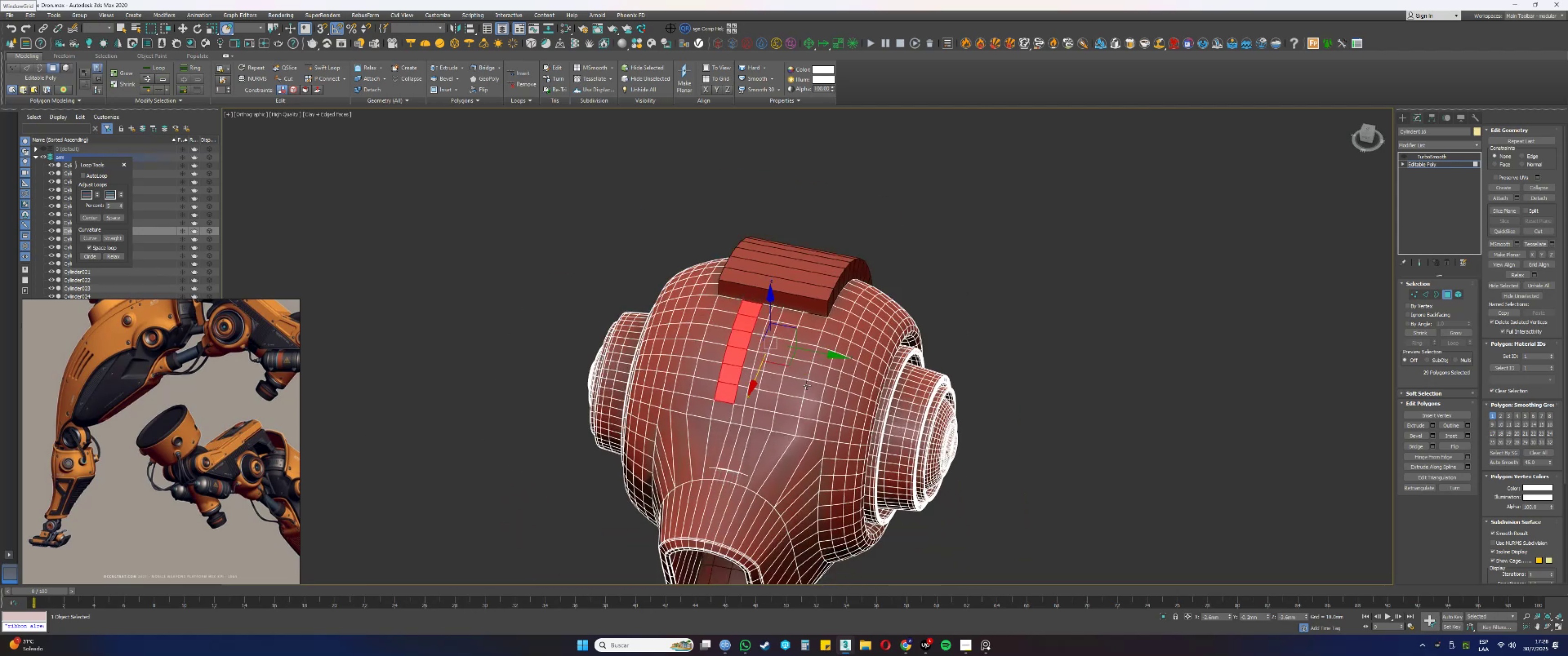 
hold_key(key=ShiftLeft, duration=1.5)
left_click([766, 401])
 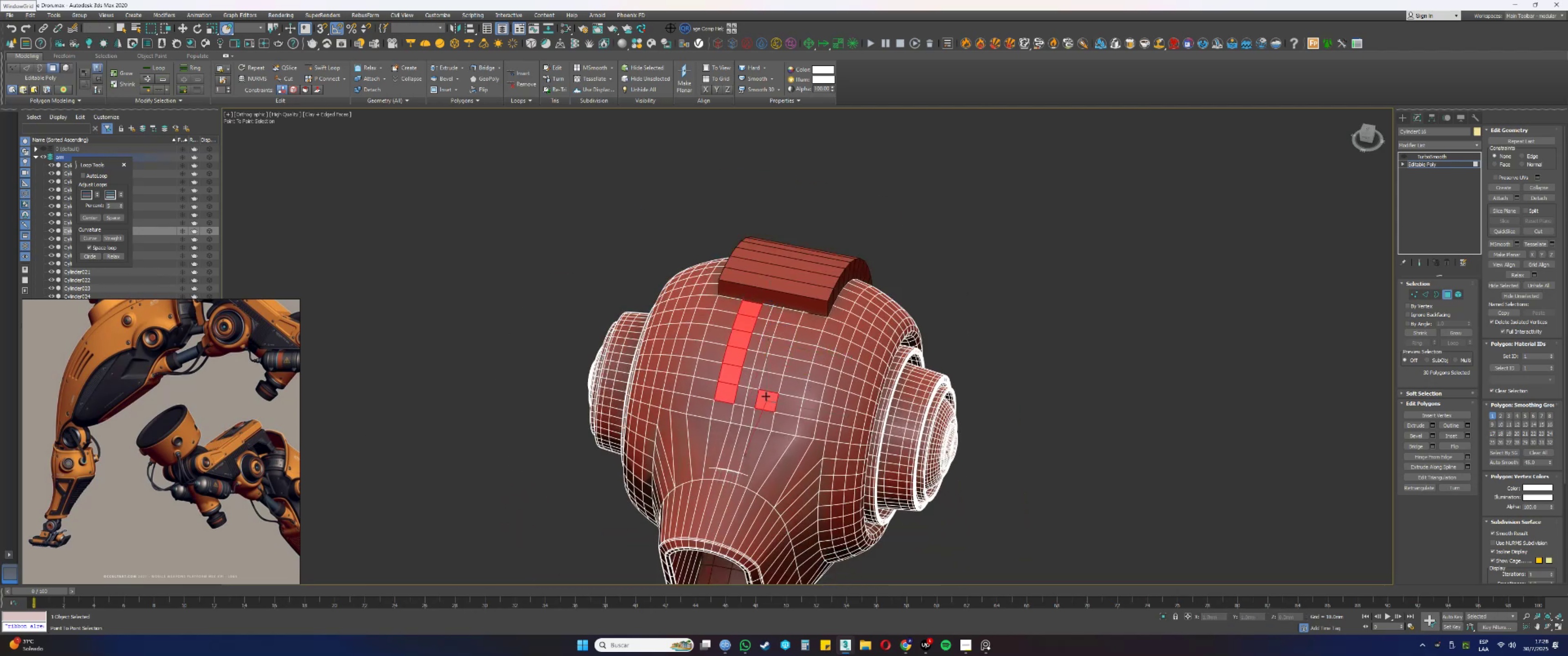 
left_click([818, 277])
 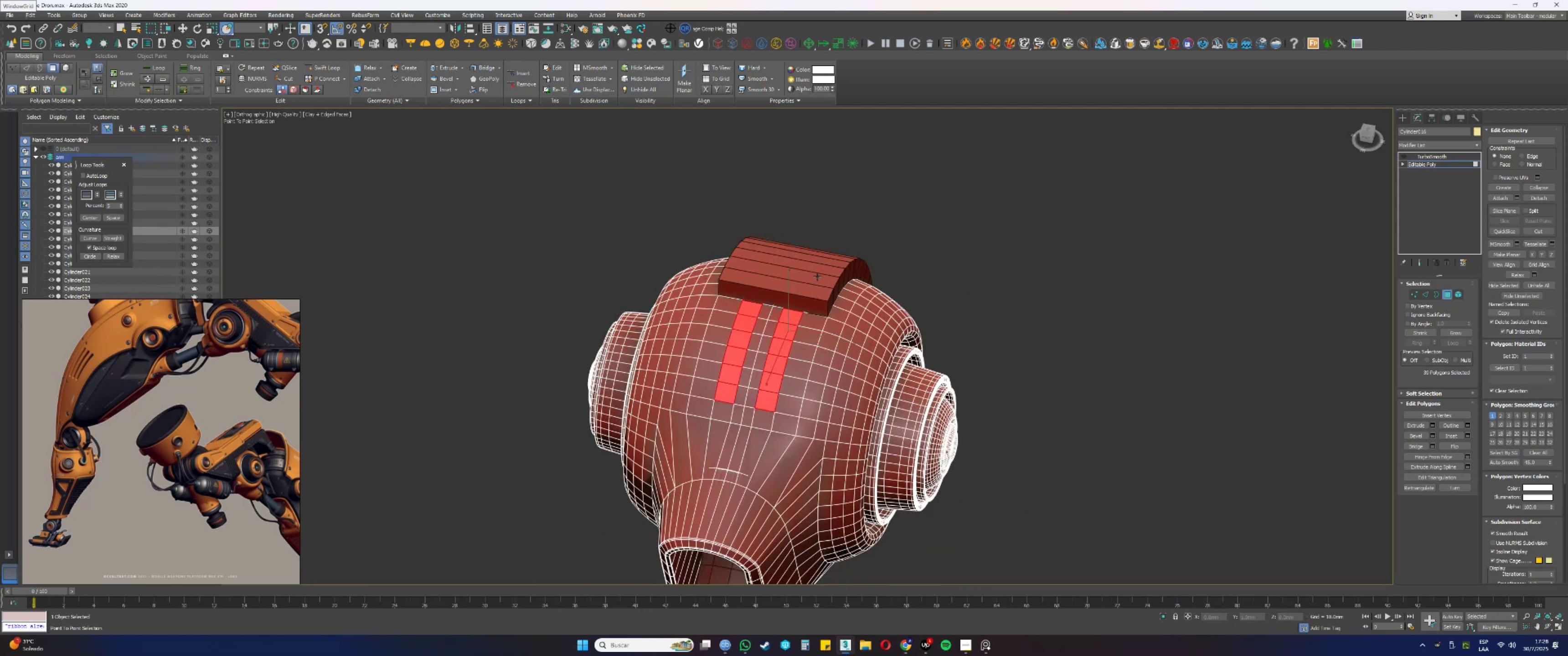 
hold_key(key=AltLeft, duration=0.96)
 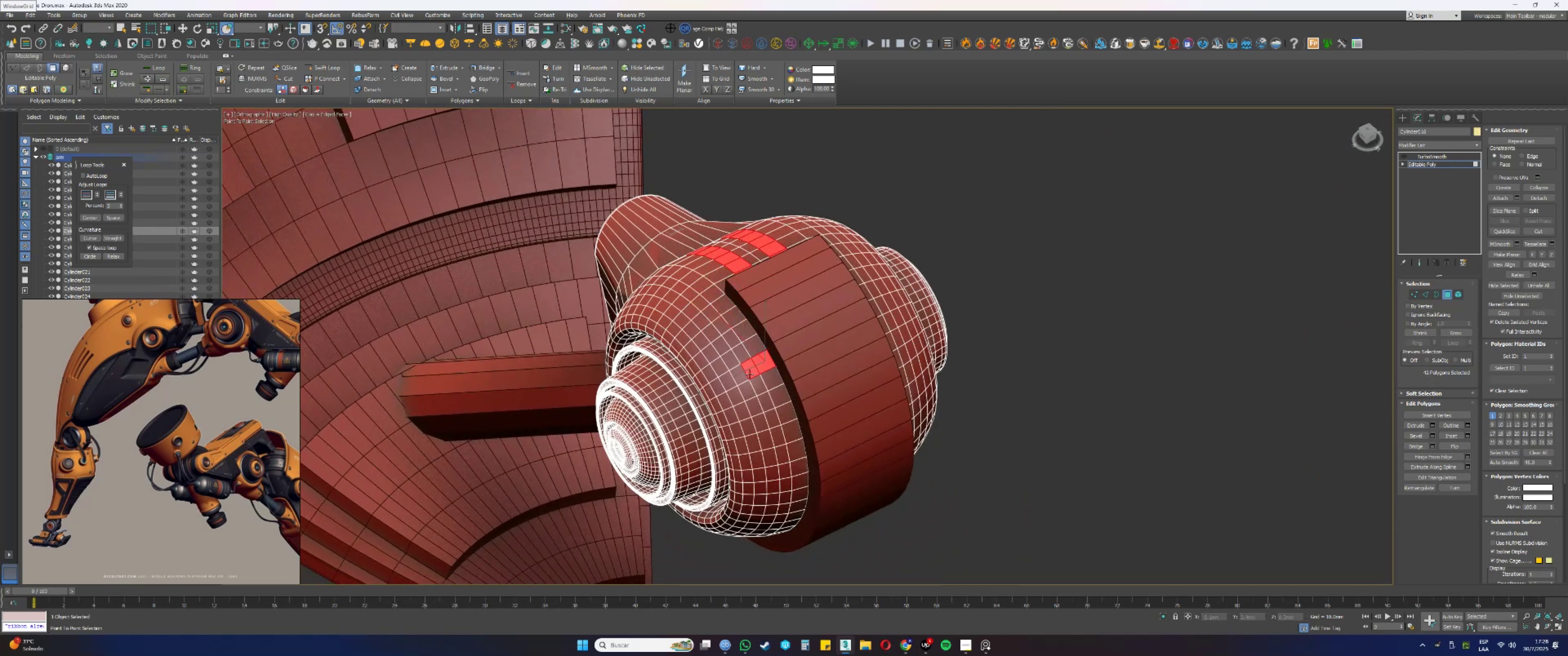 
hold_key(key=AltLeft, duration=0.68)
 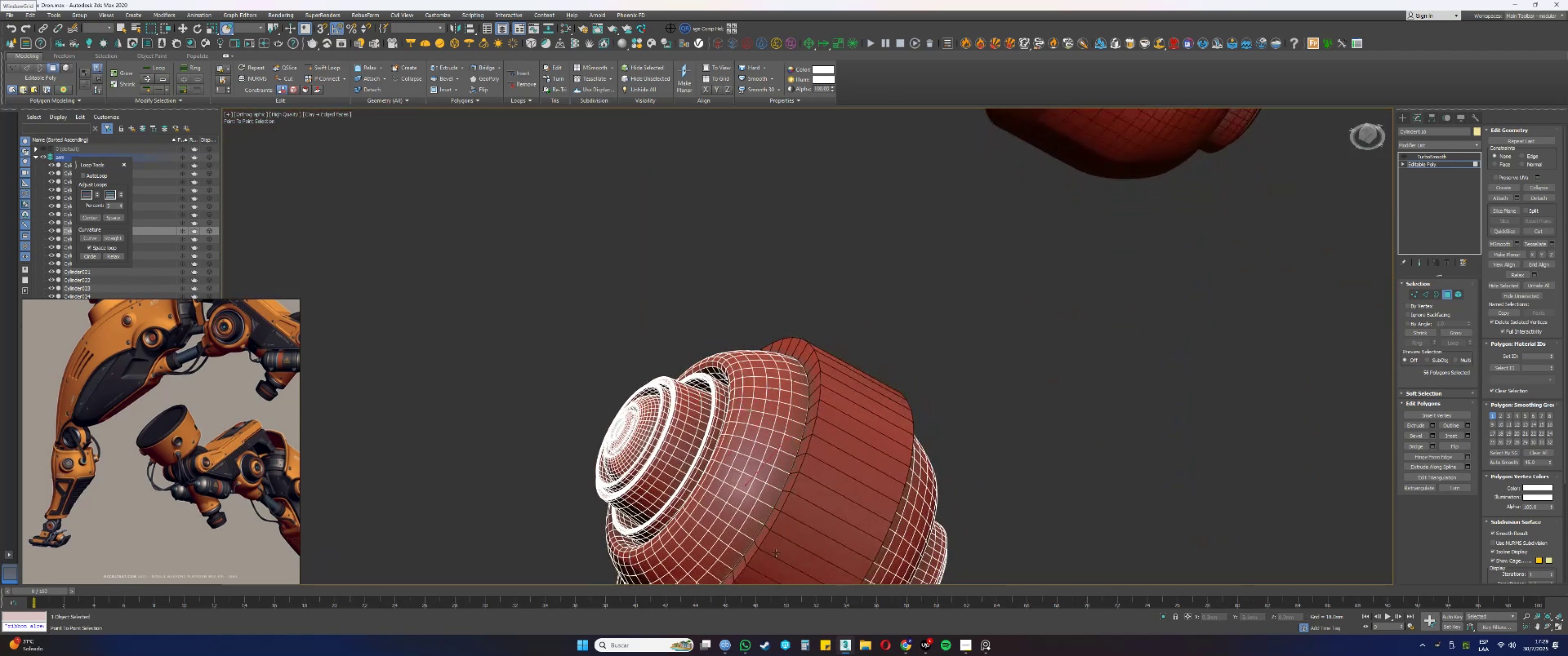 
left_click([773, 564])
 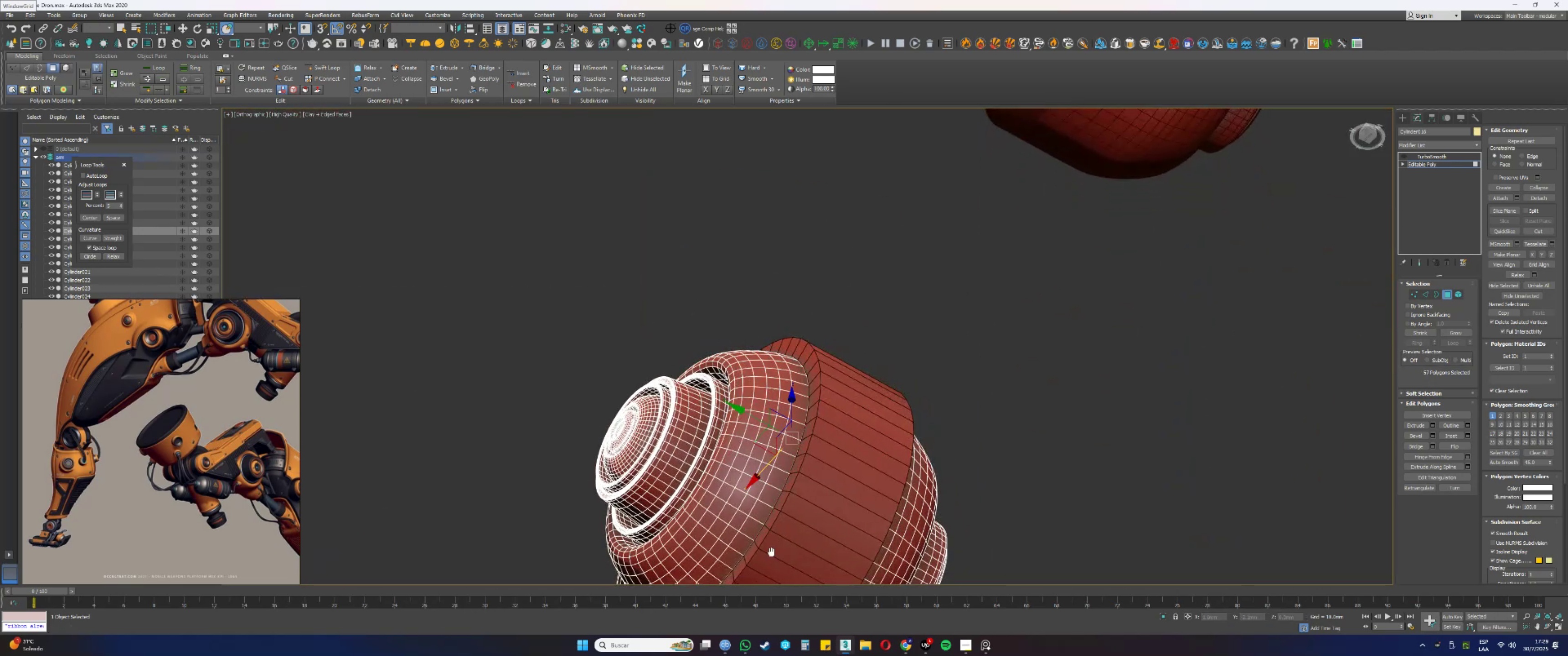 
key(F3)
 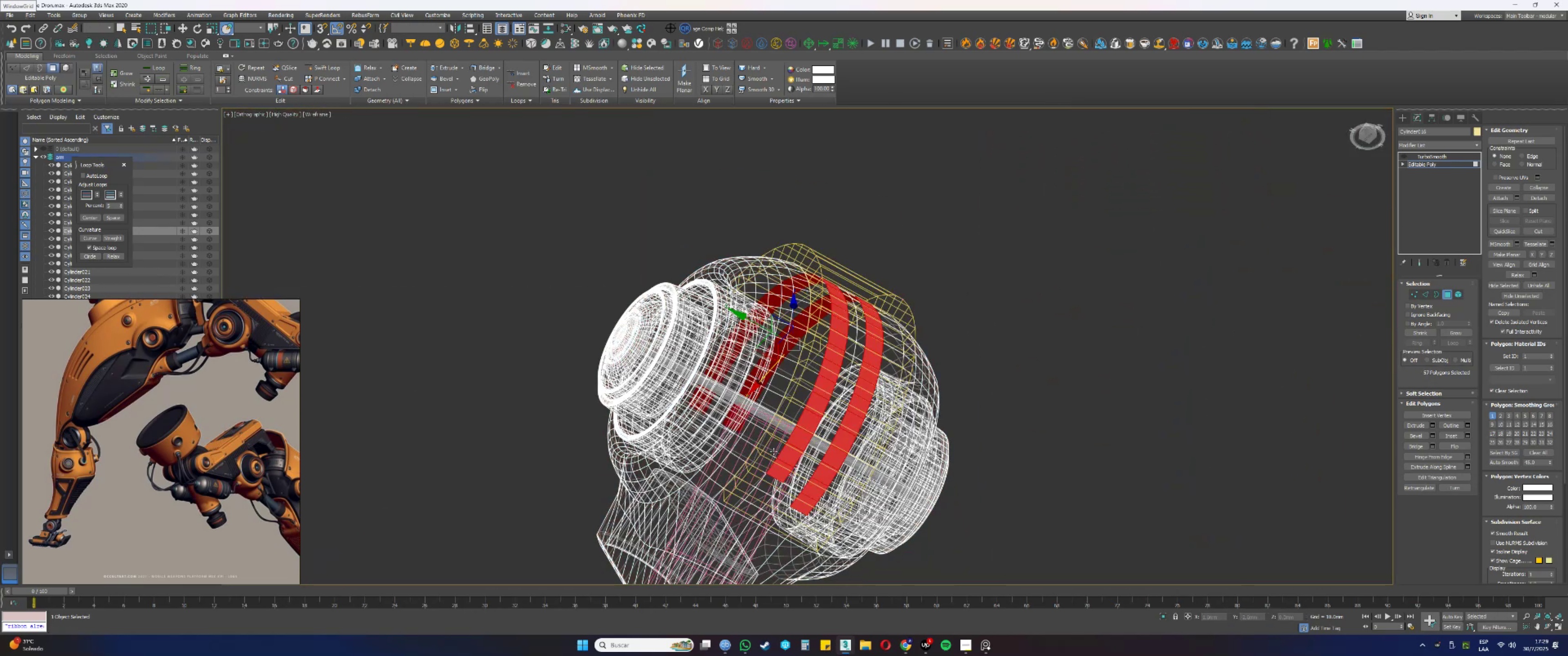 
hold_key(key=AltLeft, duration=0.7)
 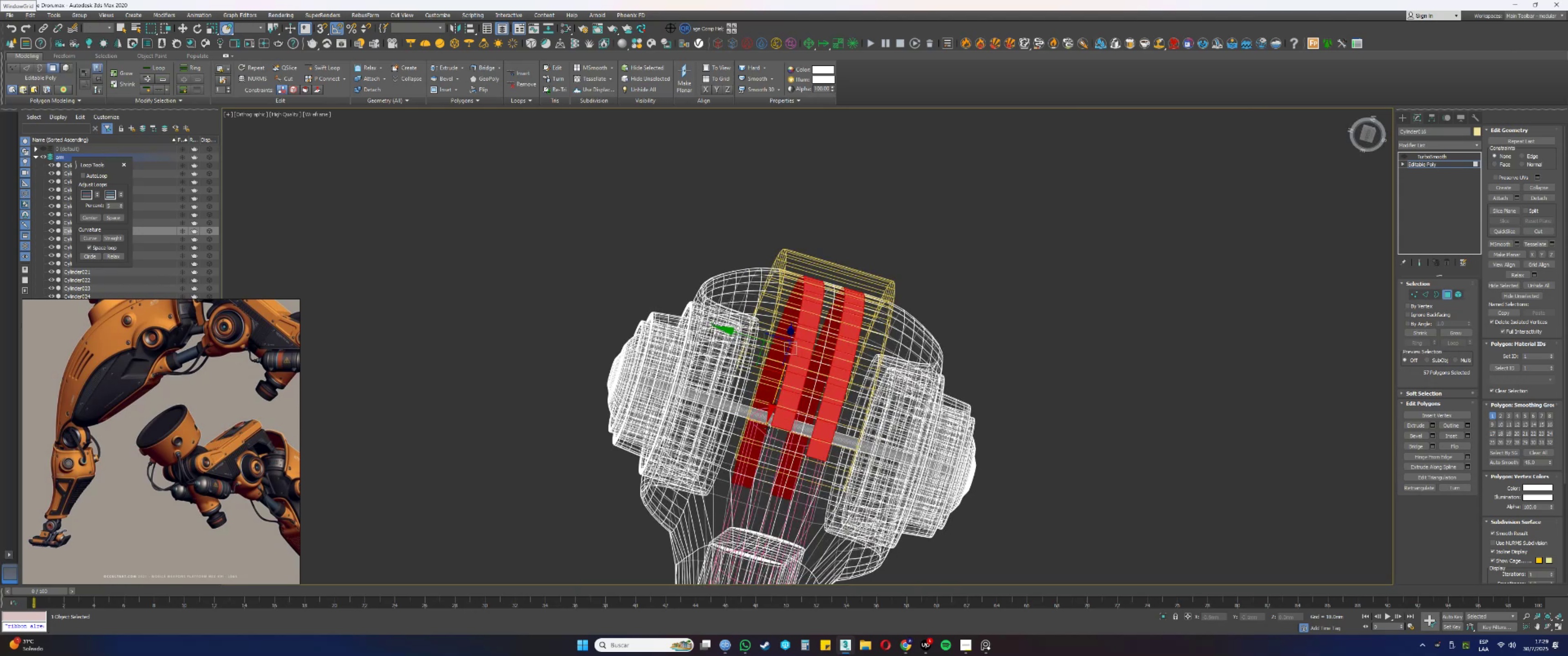 
hold_key(key=ControlLeft, duration=0.39)
left_click([775, 443])
 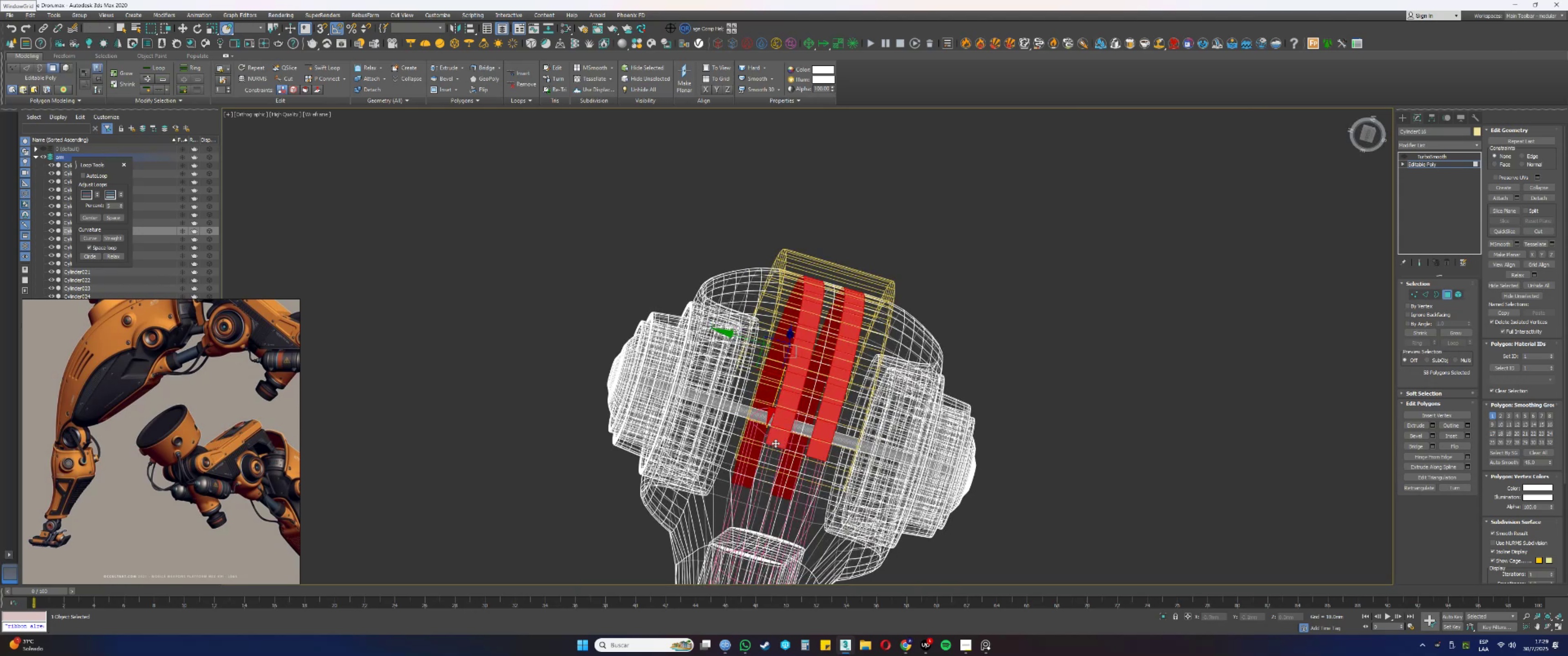 
hold_key(key=AltLeft, duration=1.51)
 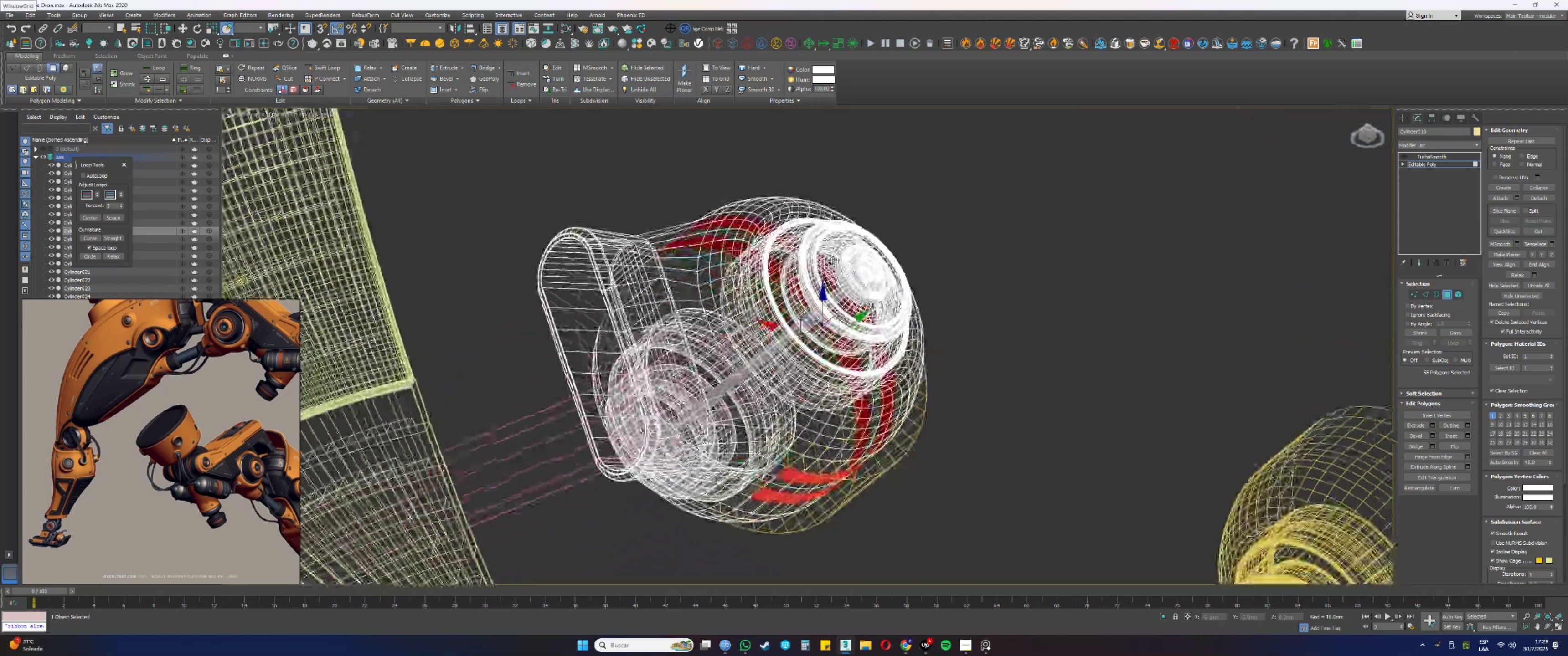 
key(Alt+AltLeft)
 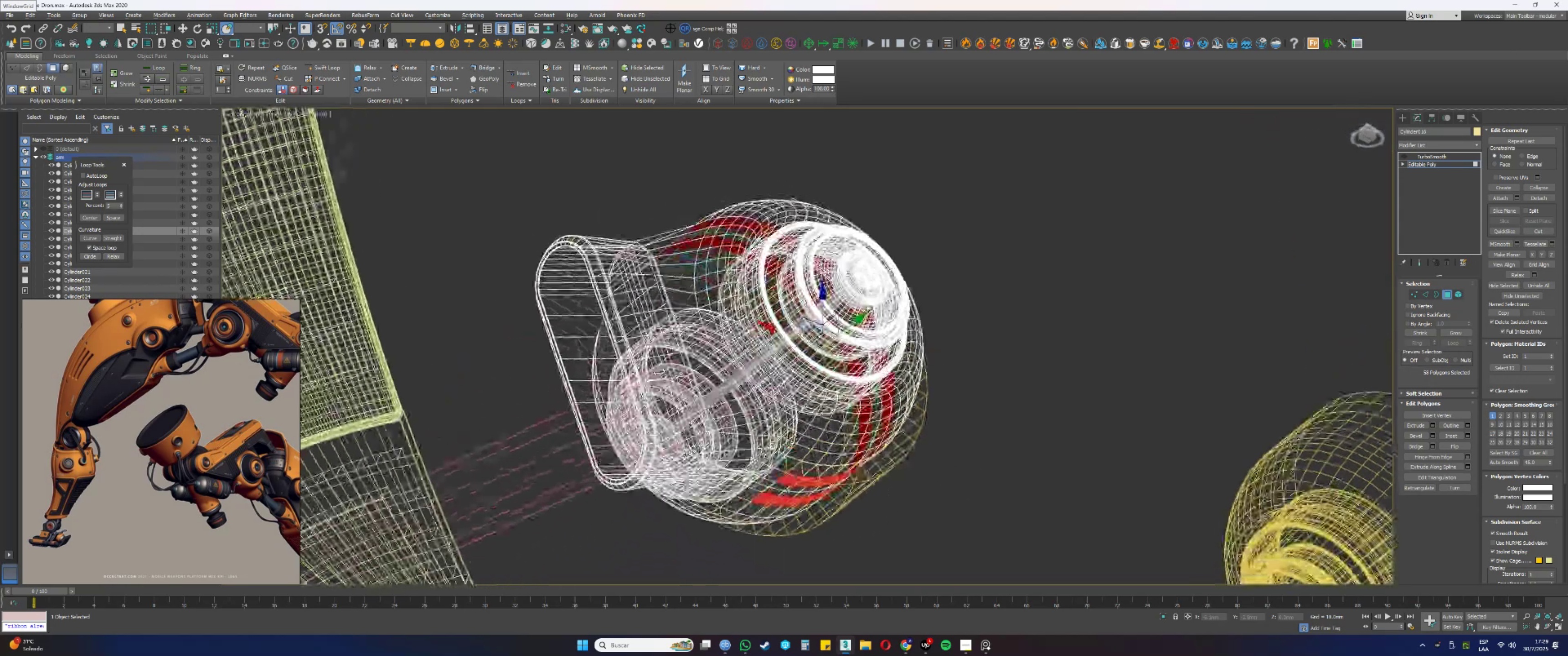 
key(Alt+AltLeft)
 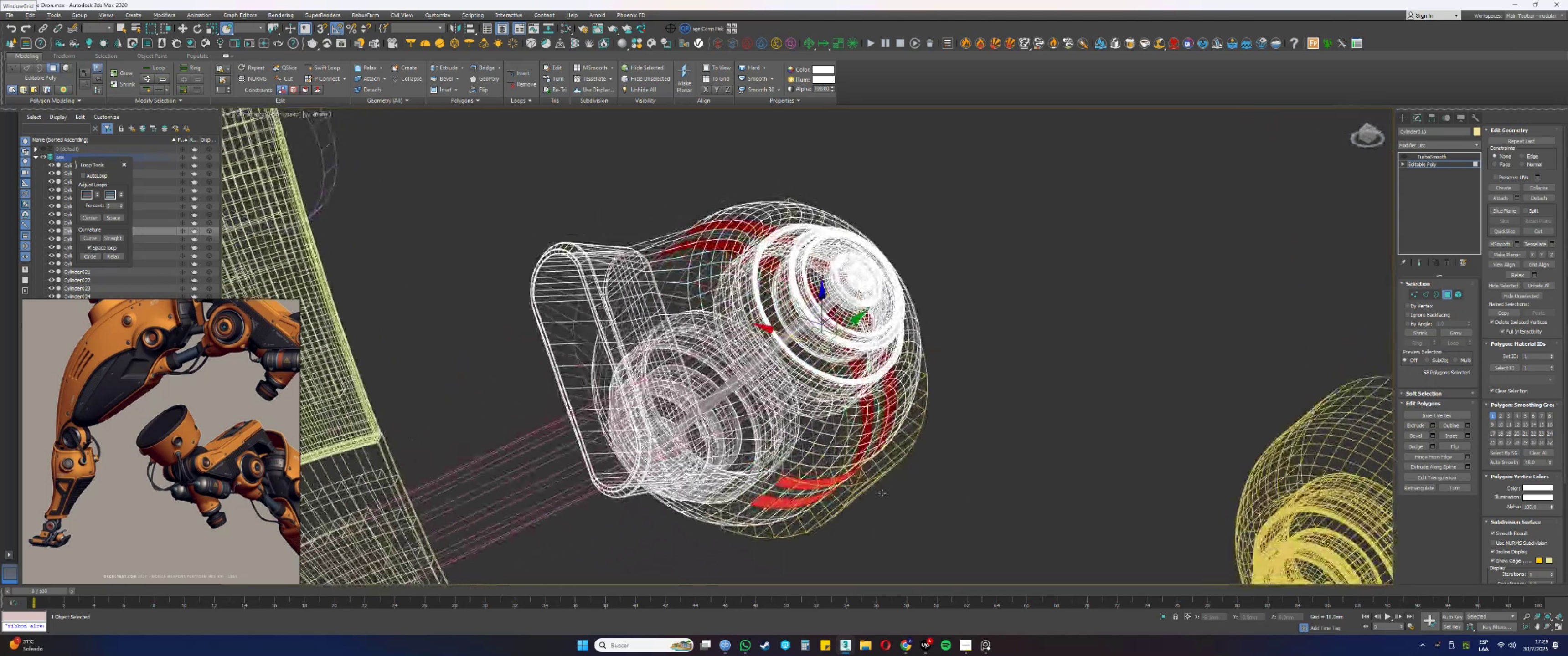 
key(Alt+AltLeft)
 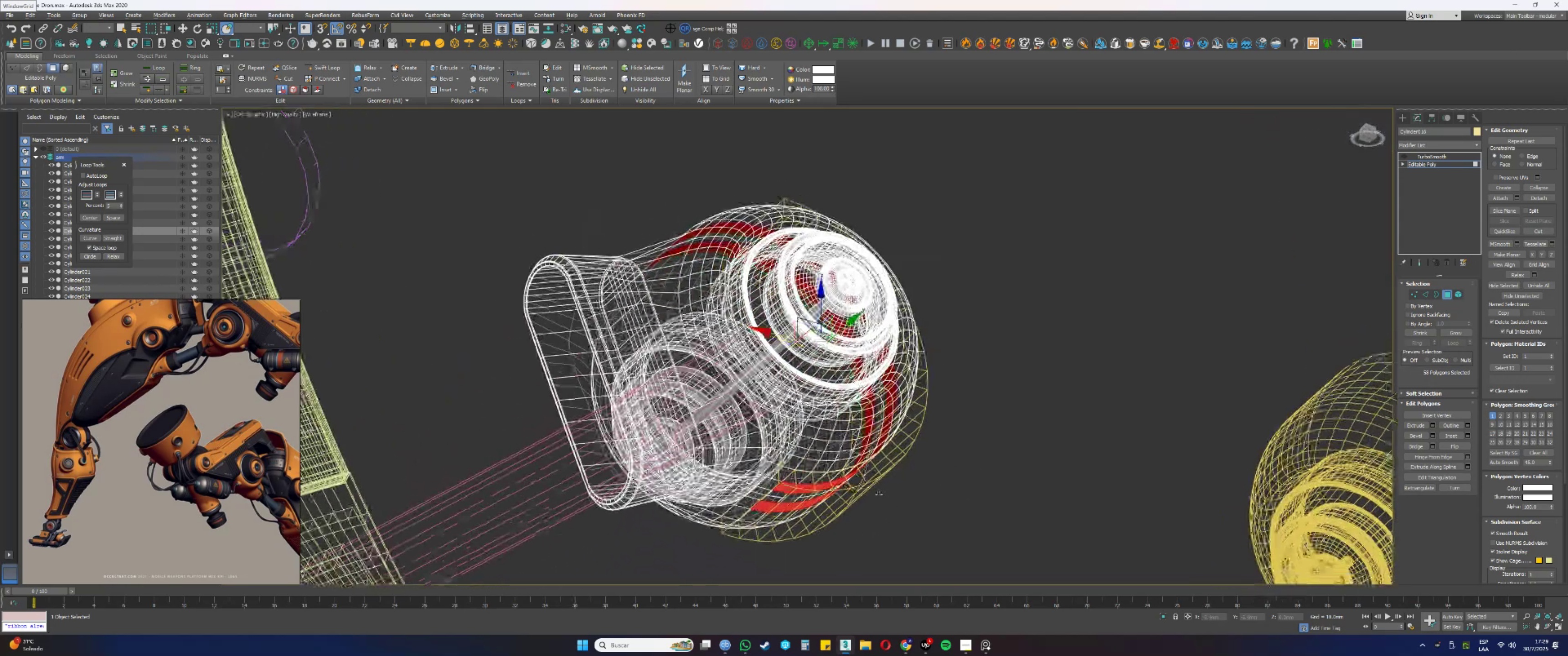 
key(Alt+AltLeft)
 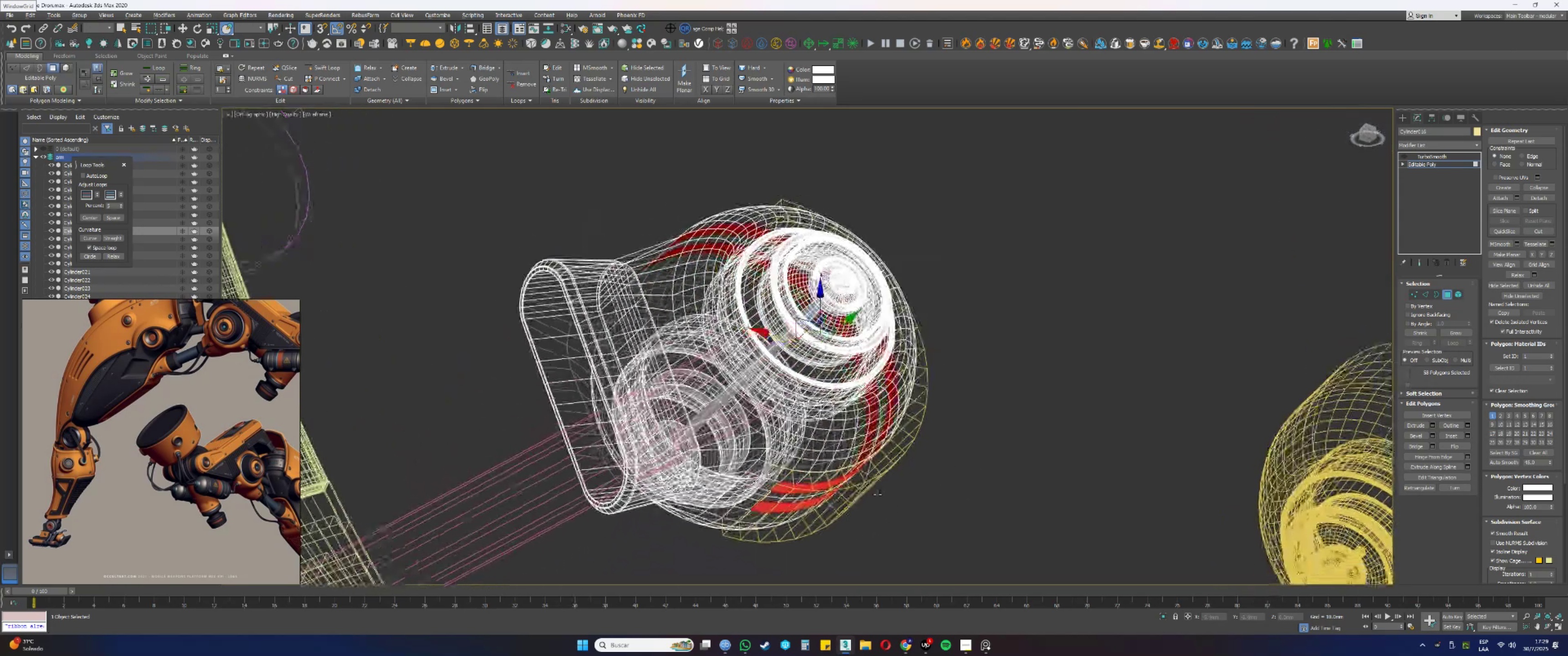 
key(Alt+AltLeft)
 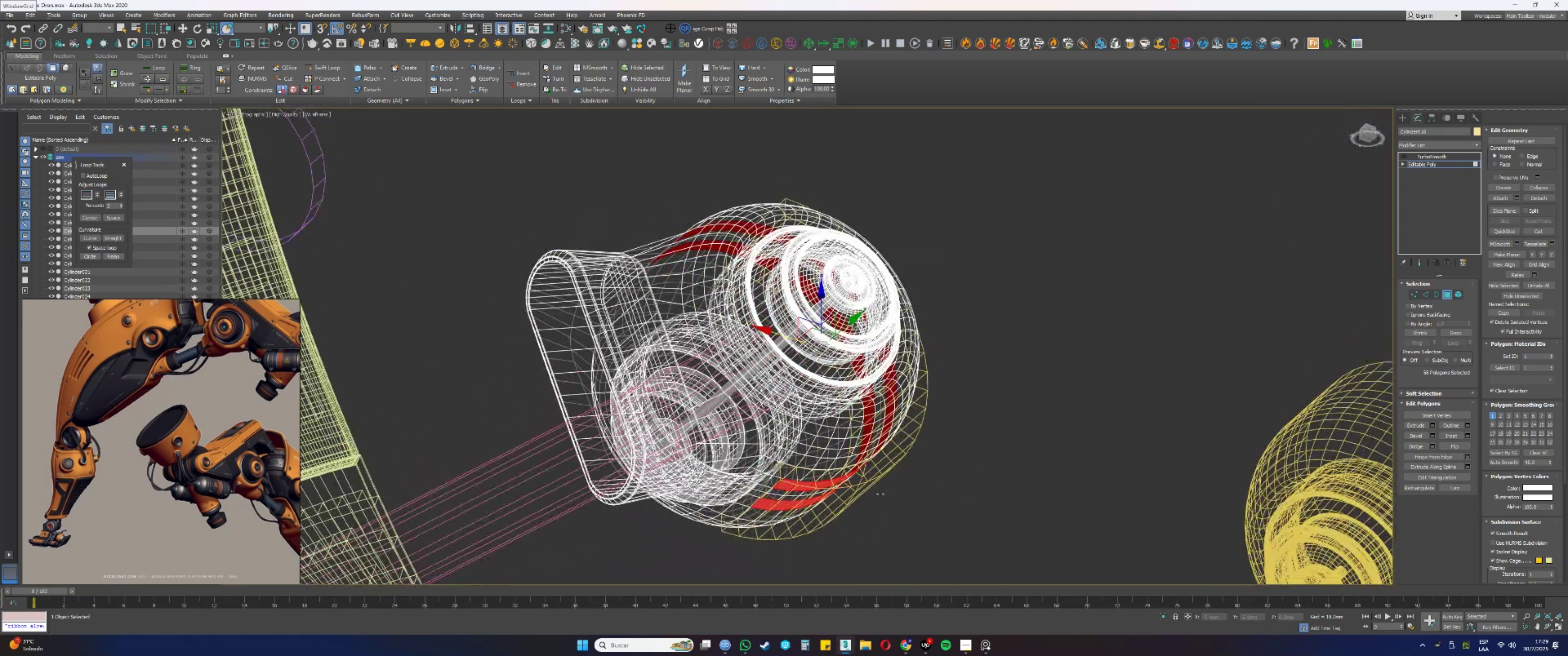 
key(Alt+AltLeft)
 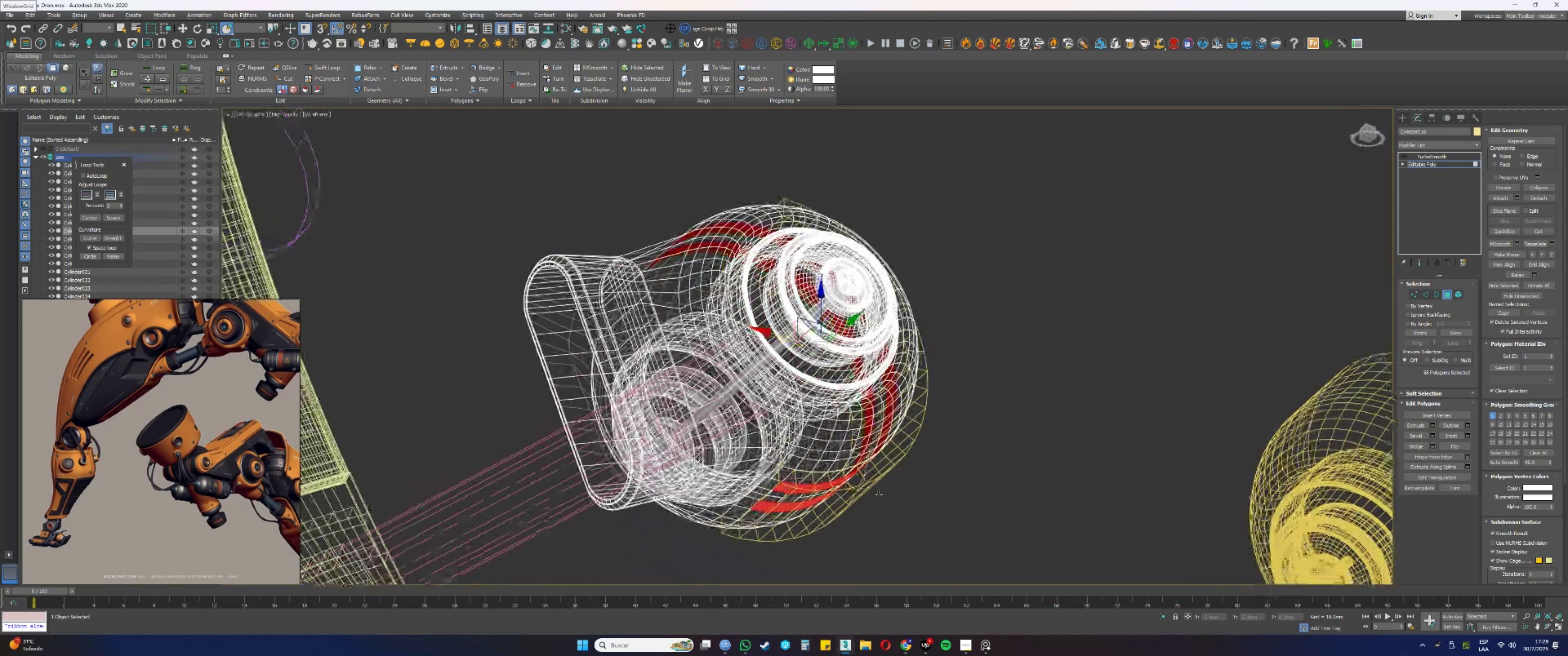 
key(Alt+AltLeft)
 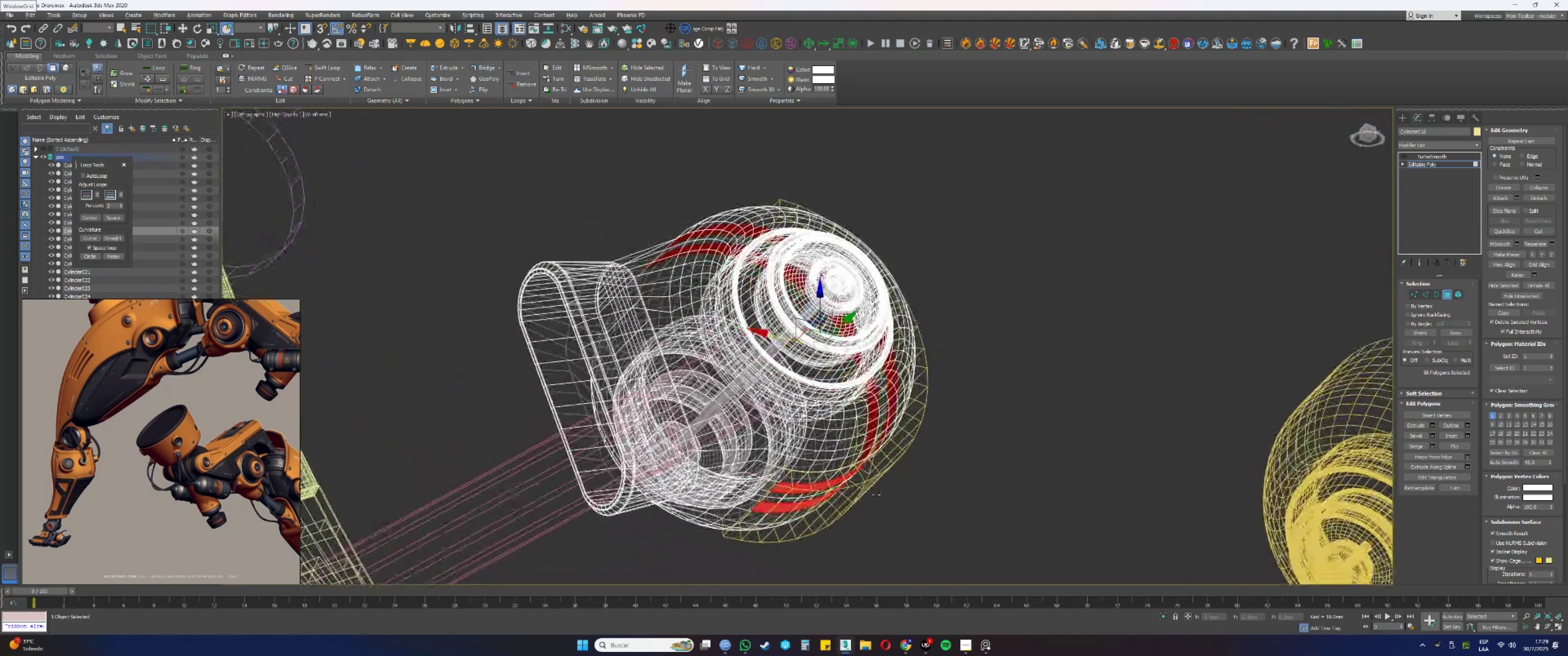 
key(F3)
 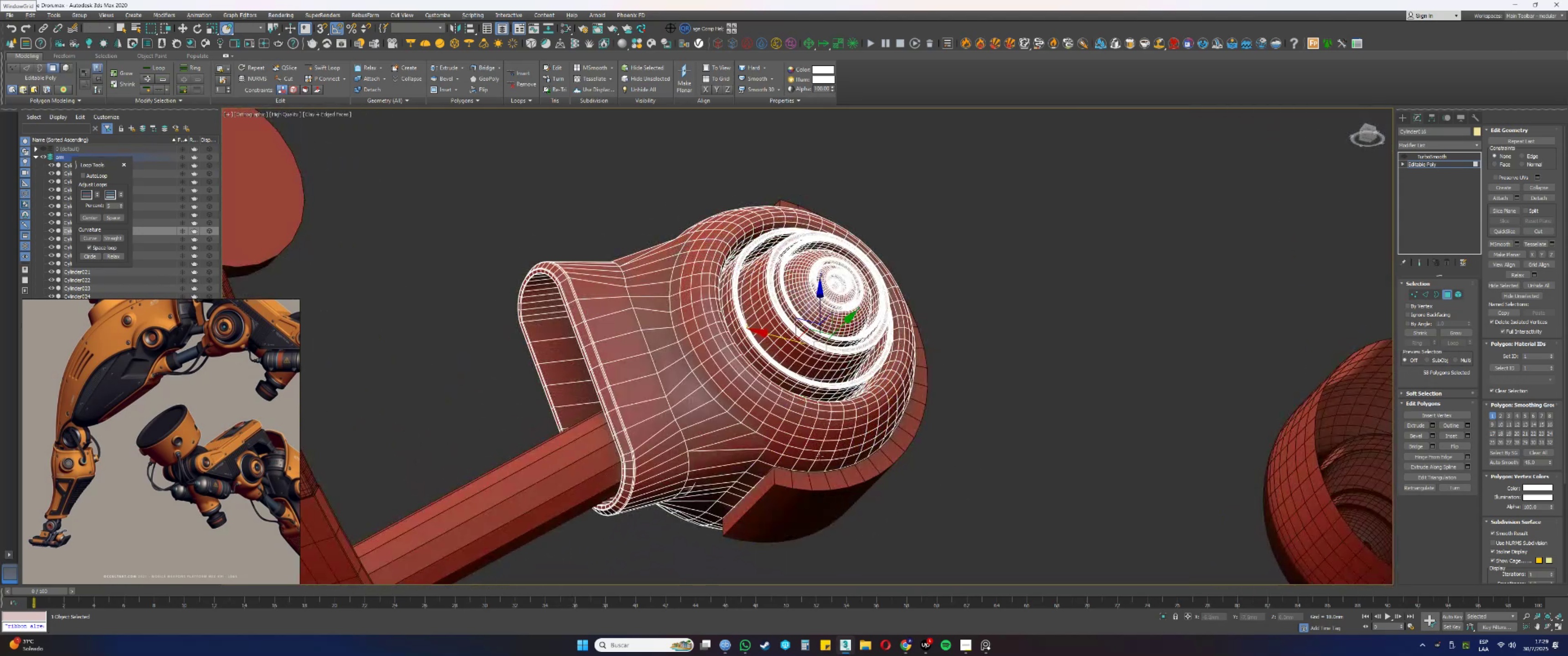 
hold_key(key=AltLeft, duration=1.32)
 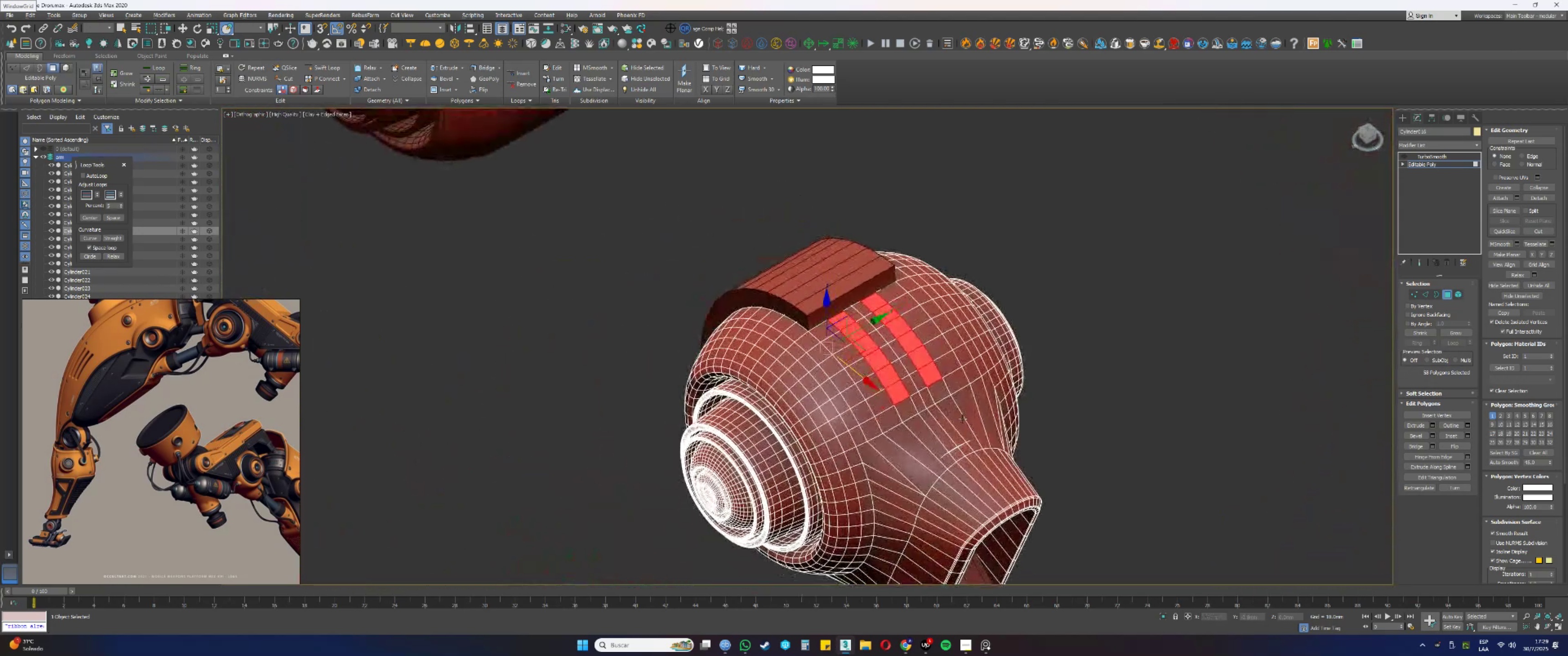 
scroll: coordinate [968, 371], scroll_direction: up, amount: 1.0
 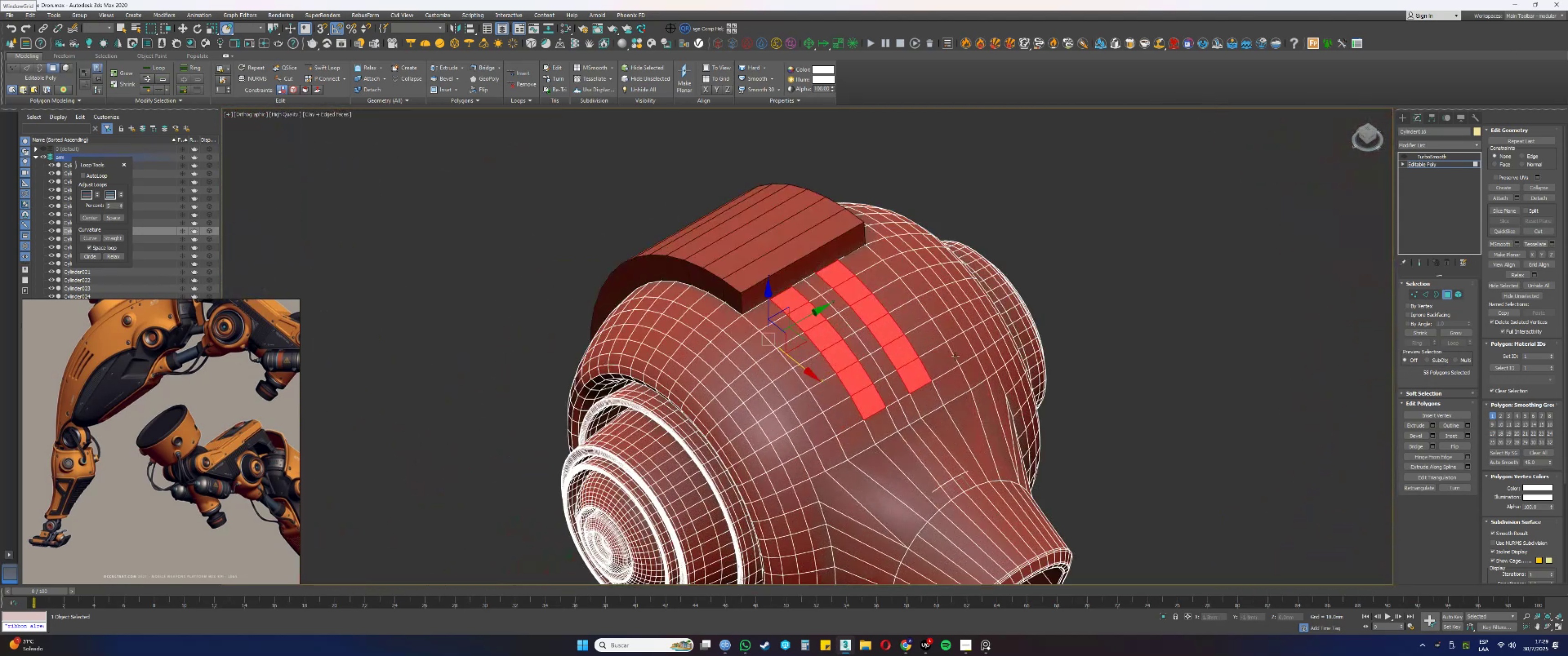 
key(Alt+AltLeft)
 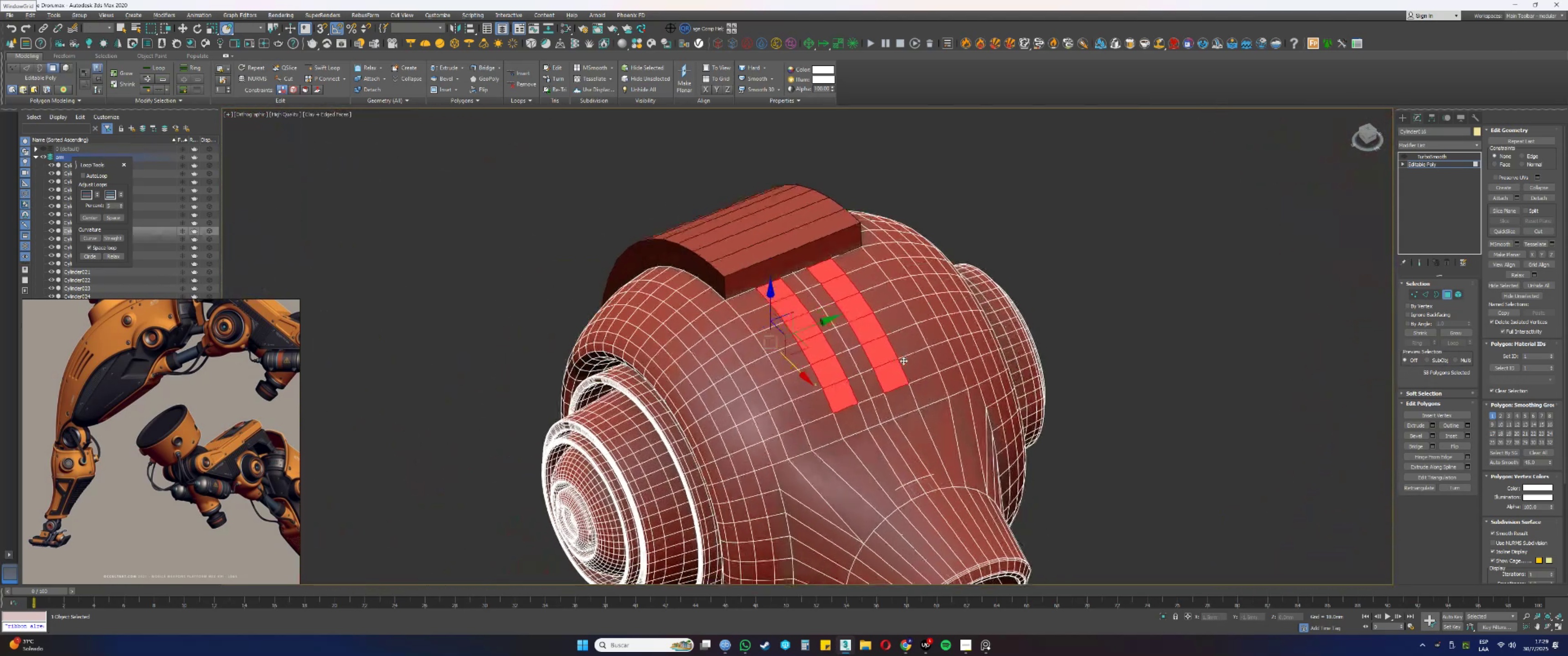 
scroll: coordinate [905, 369], scroll_direction: up, amount: 2.0
 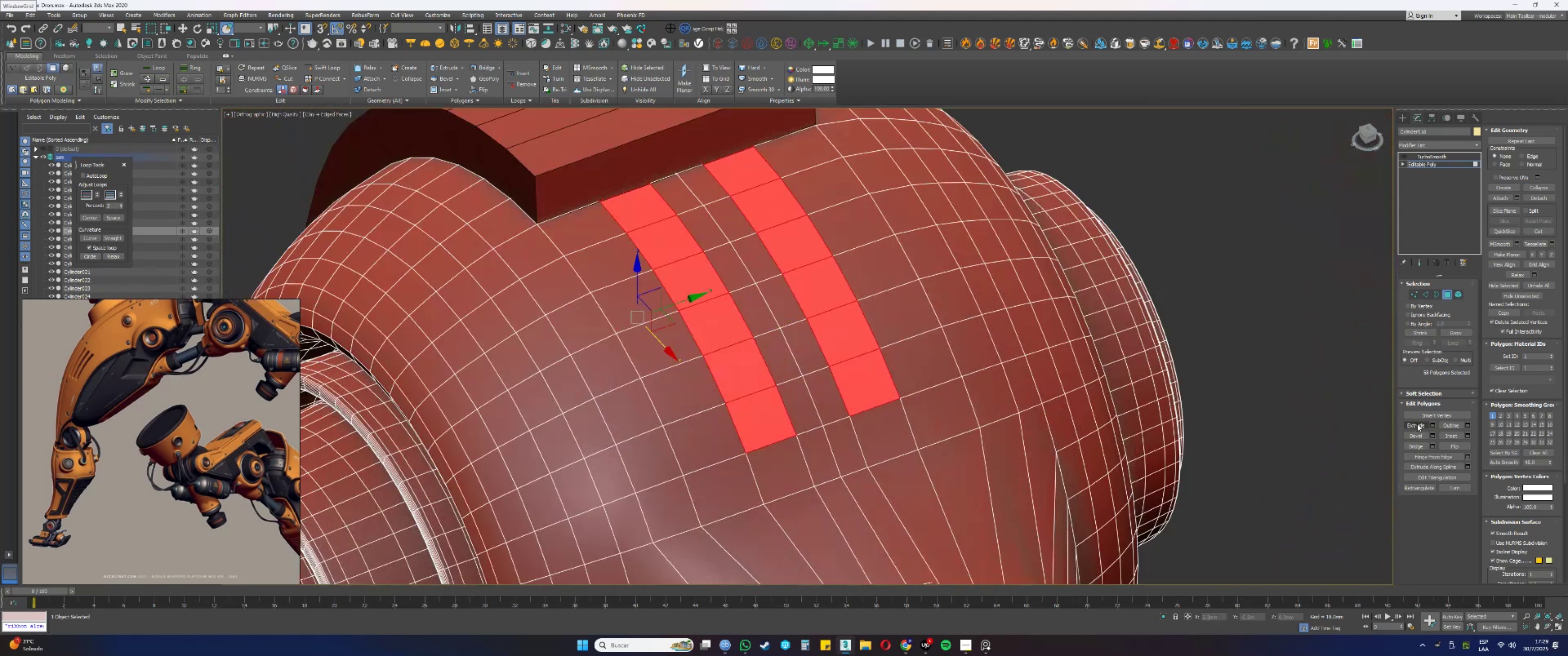 
left_click([1433, 423])
 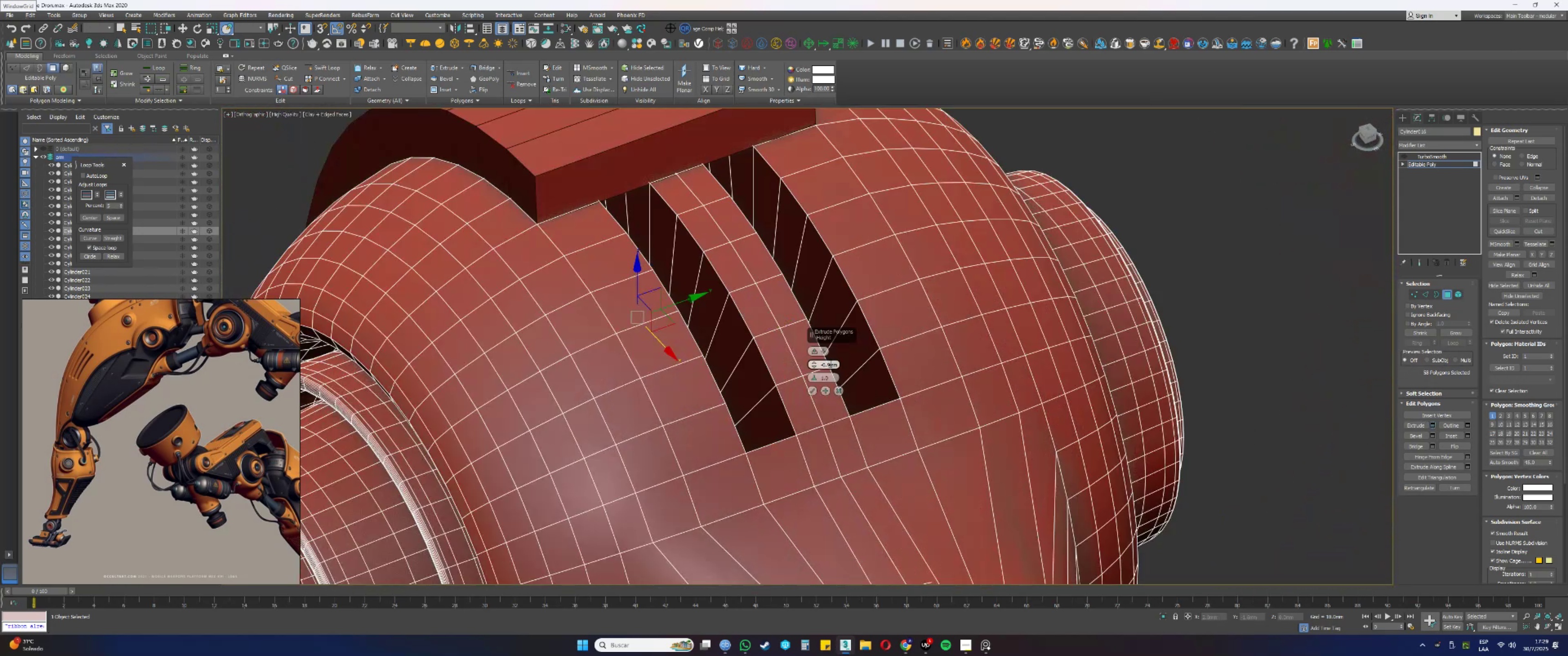 
right_click([813, 365])
 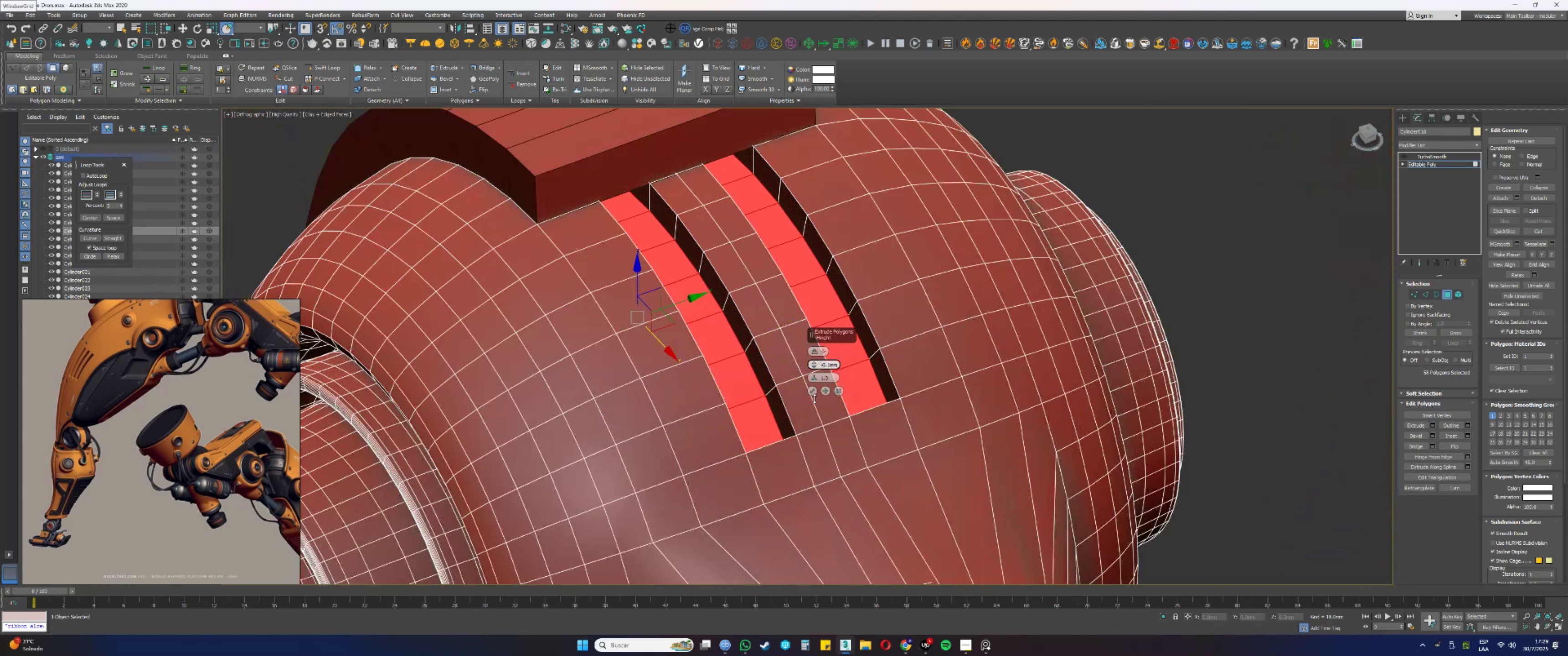 
left_click([814, 353])
 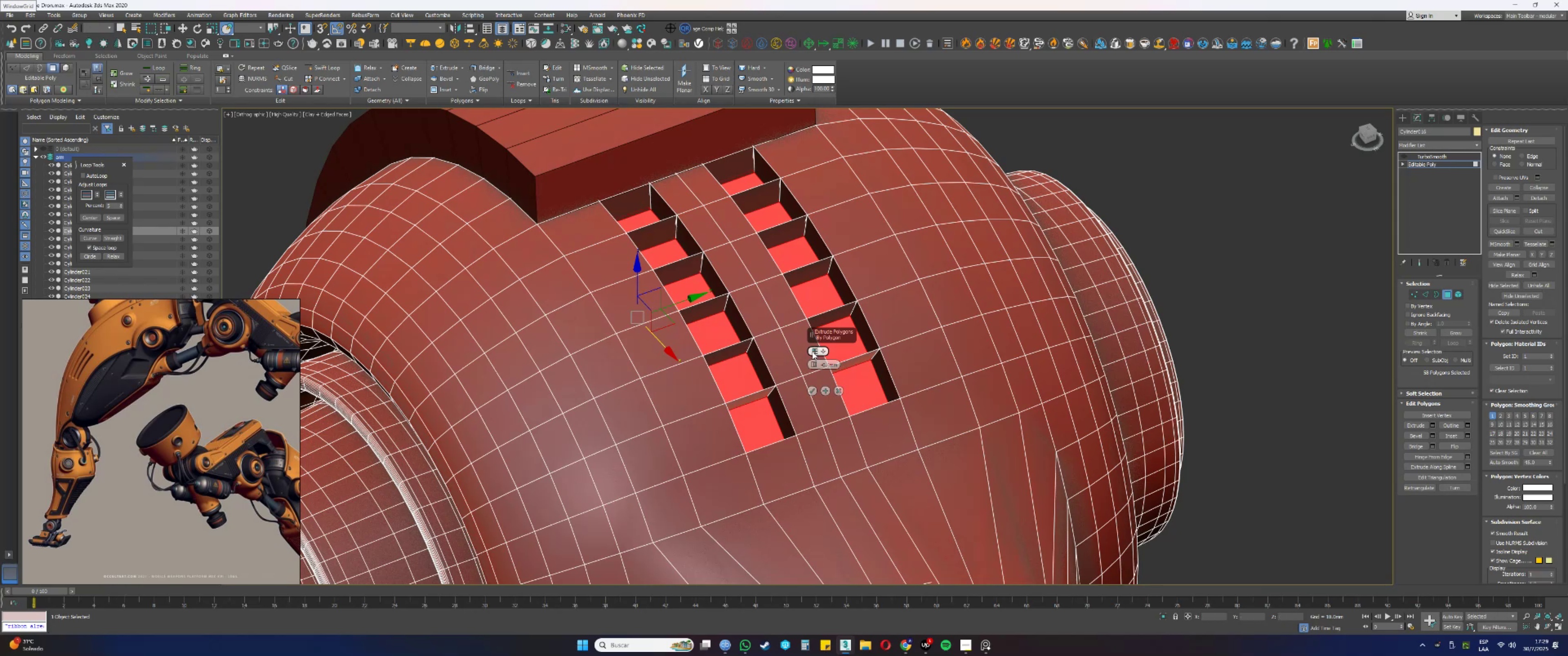 
left_click([812, 351])
 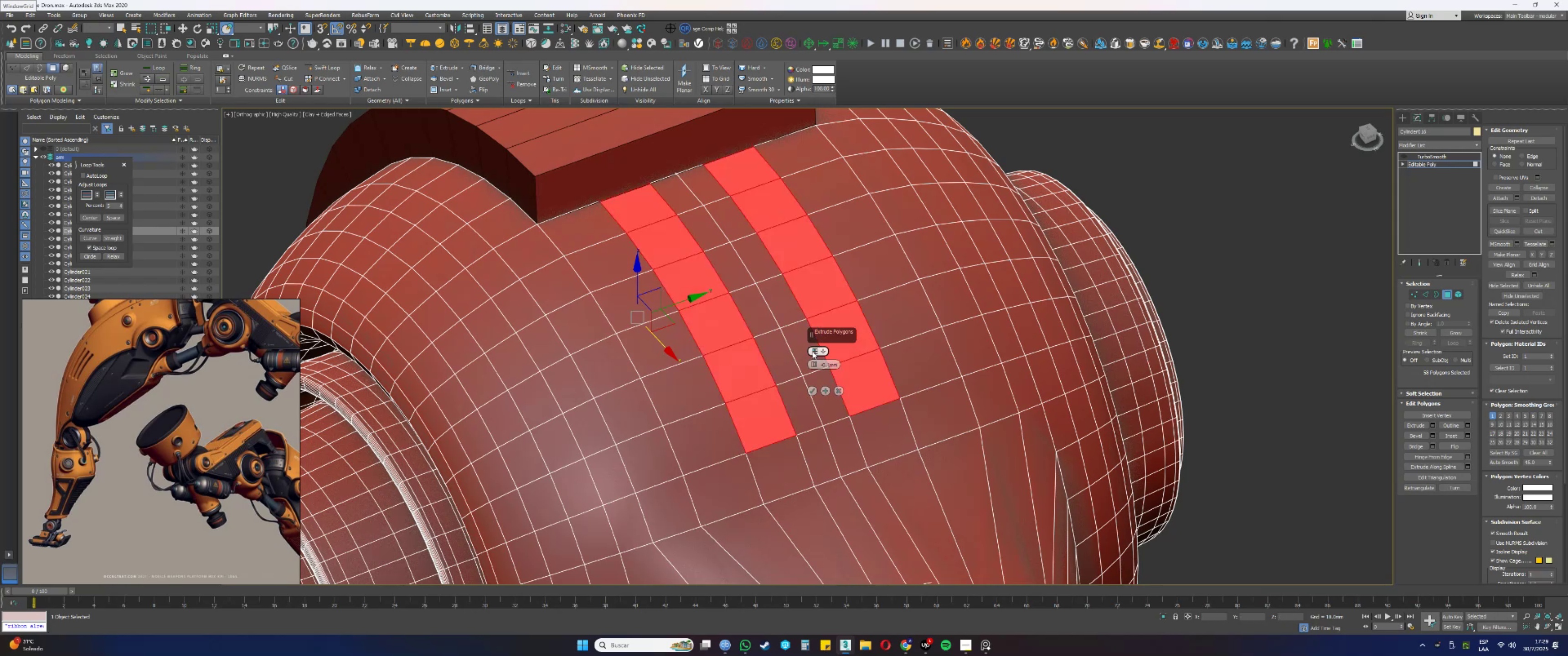 
left_click([812, 351])
 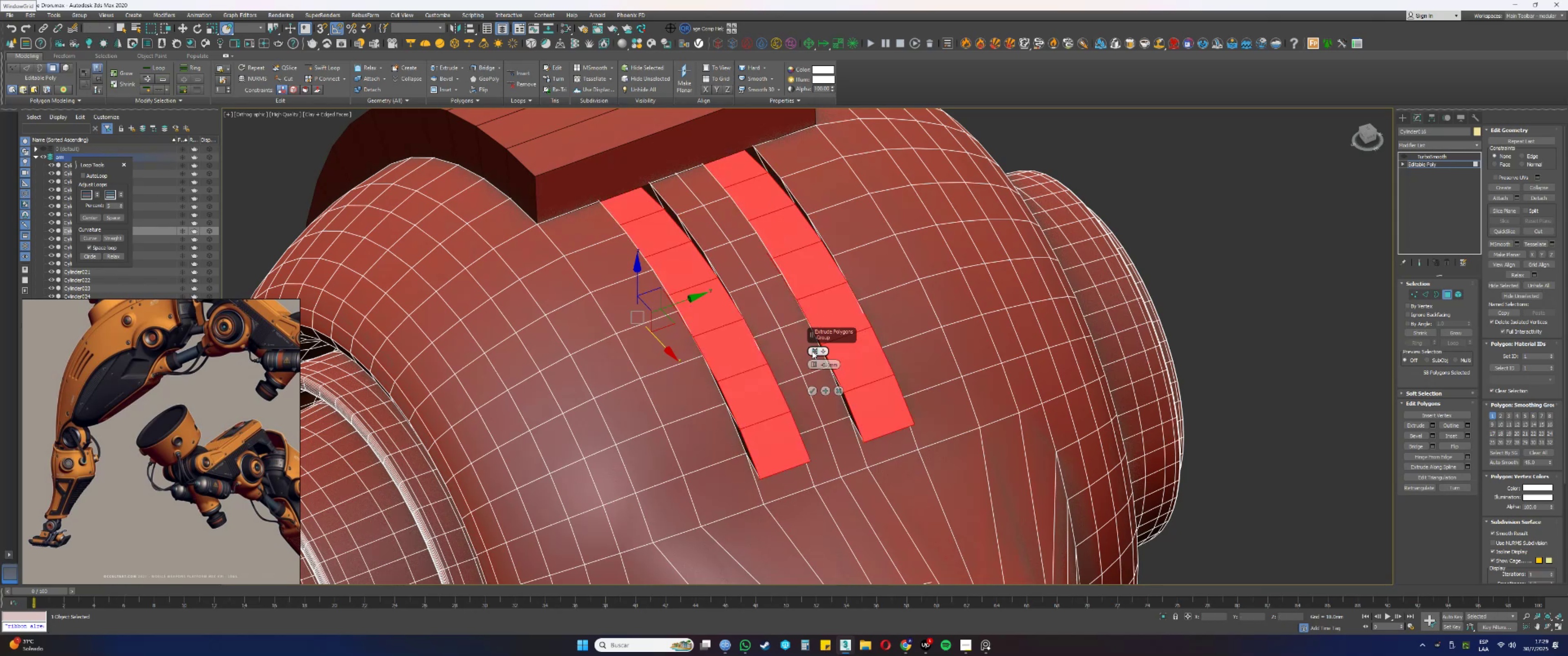 
left_click([812, 351])
 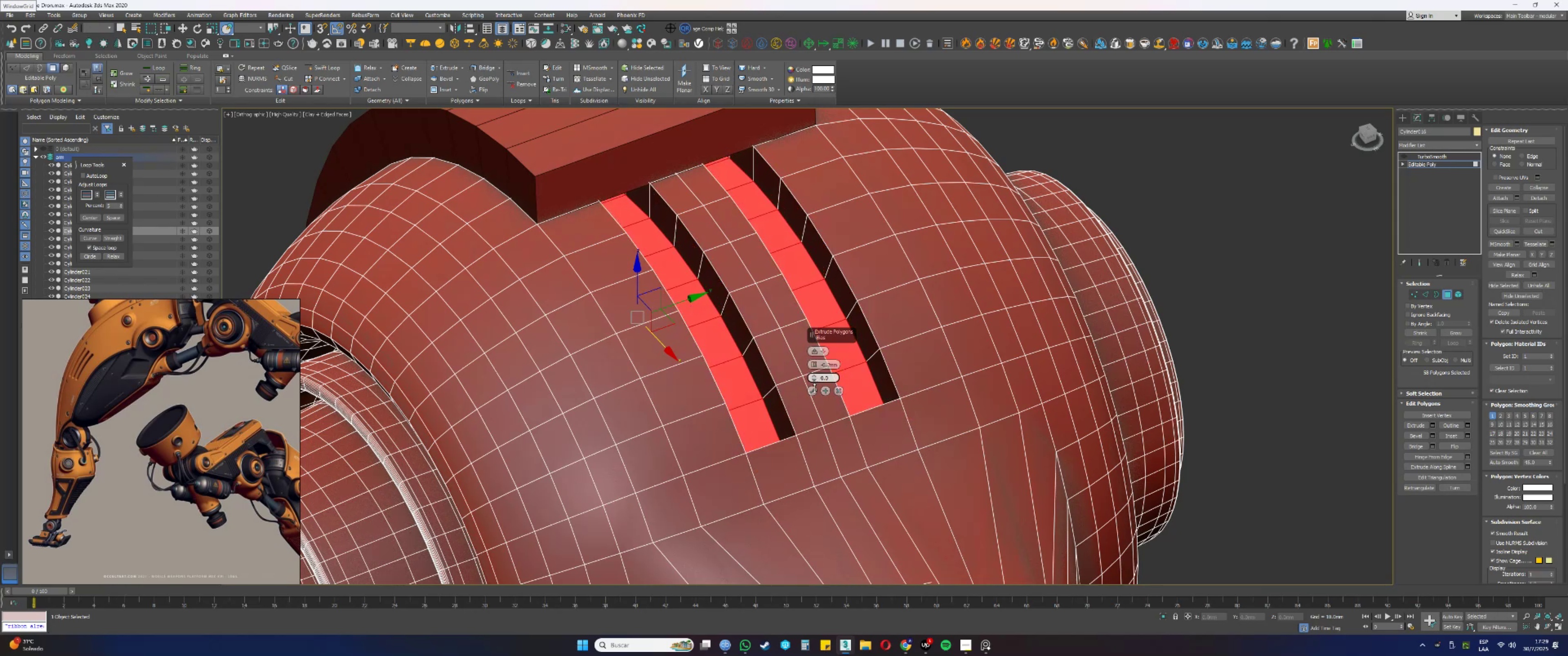 
wait(5.28)
 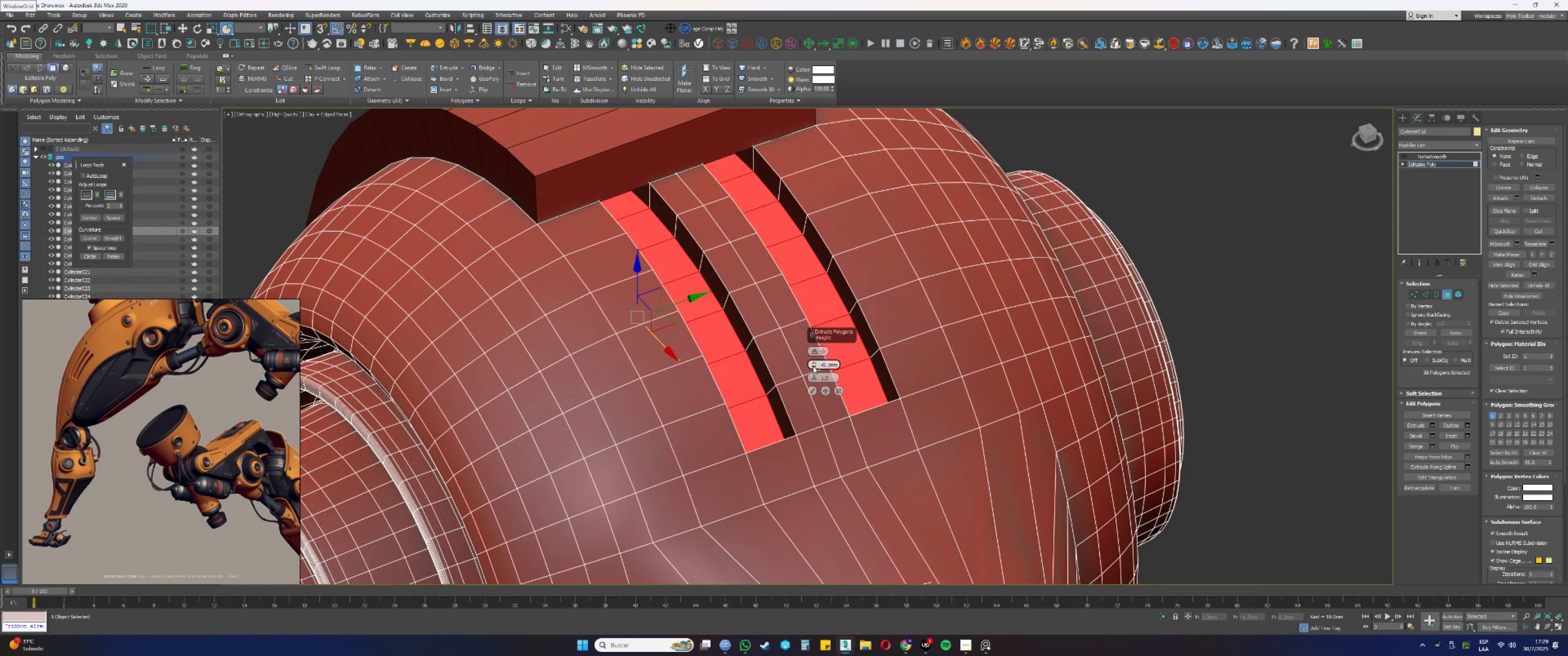 
left_click([839, 393])
 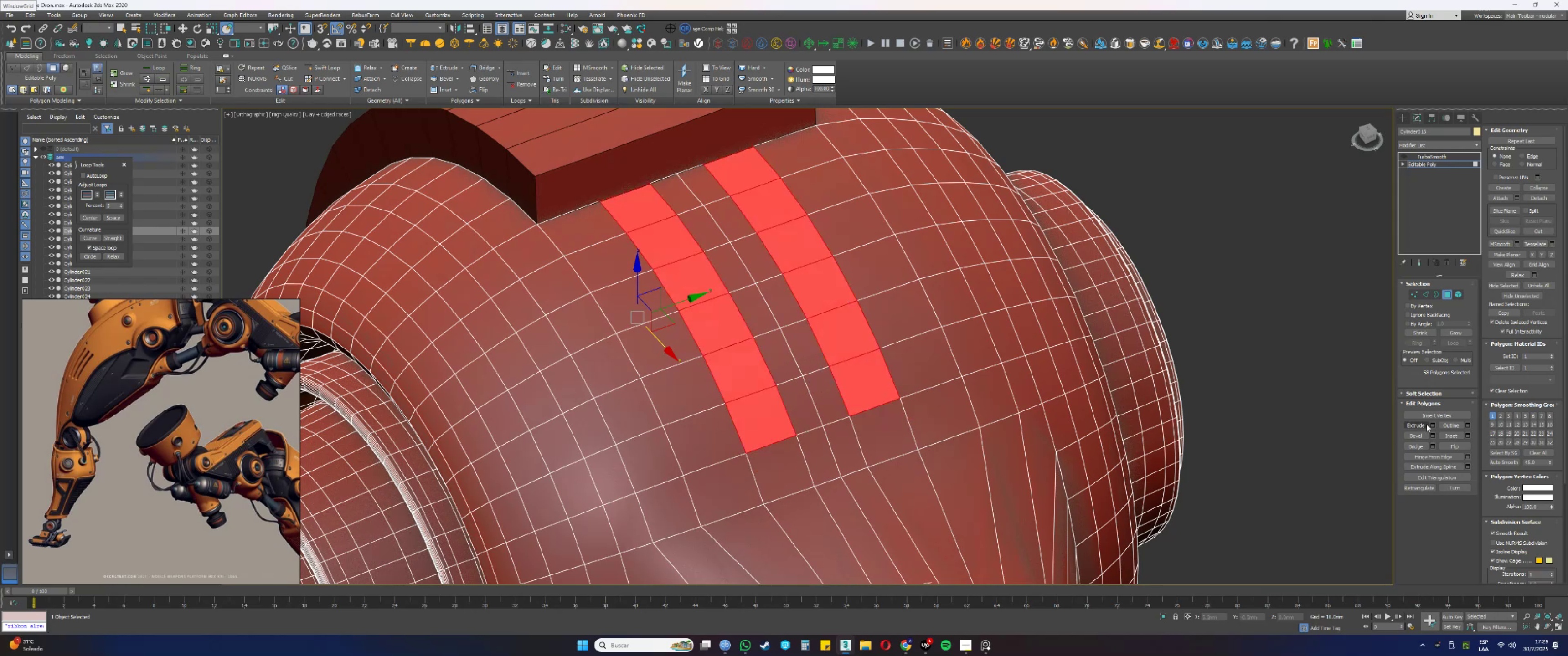 
left_click([1432, 424])
 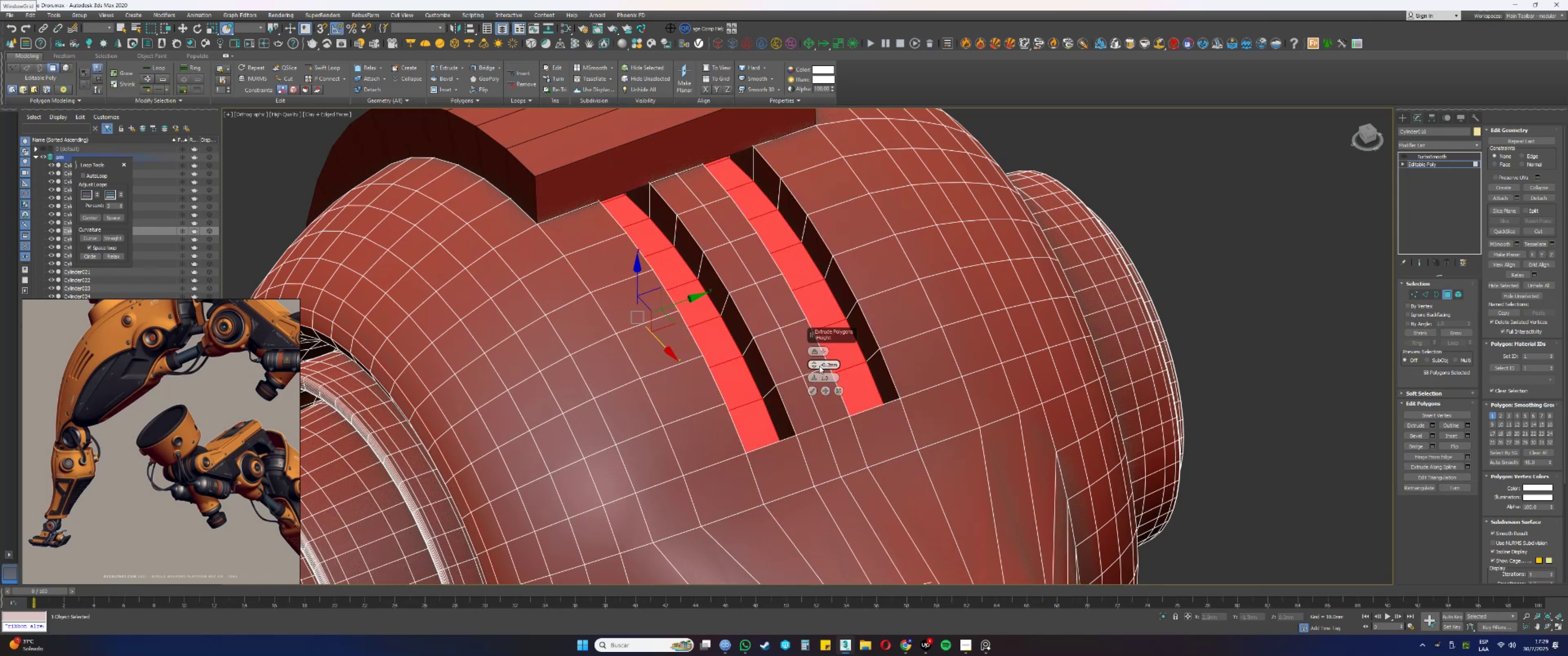 
left_click([840, 390])
 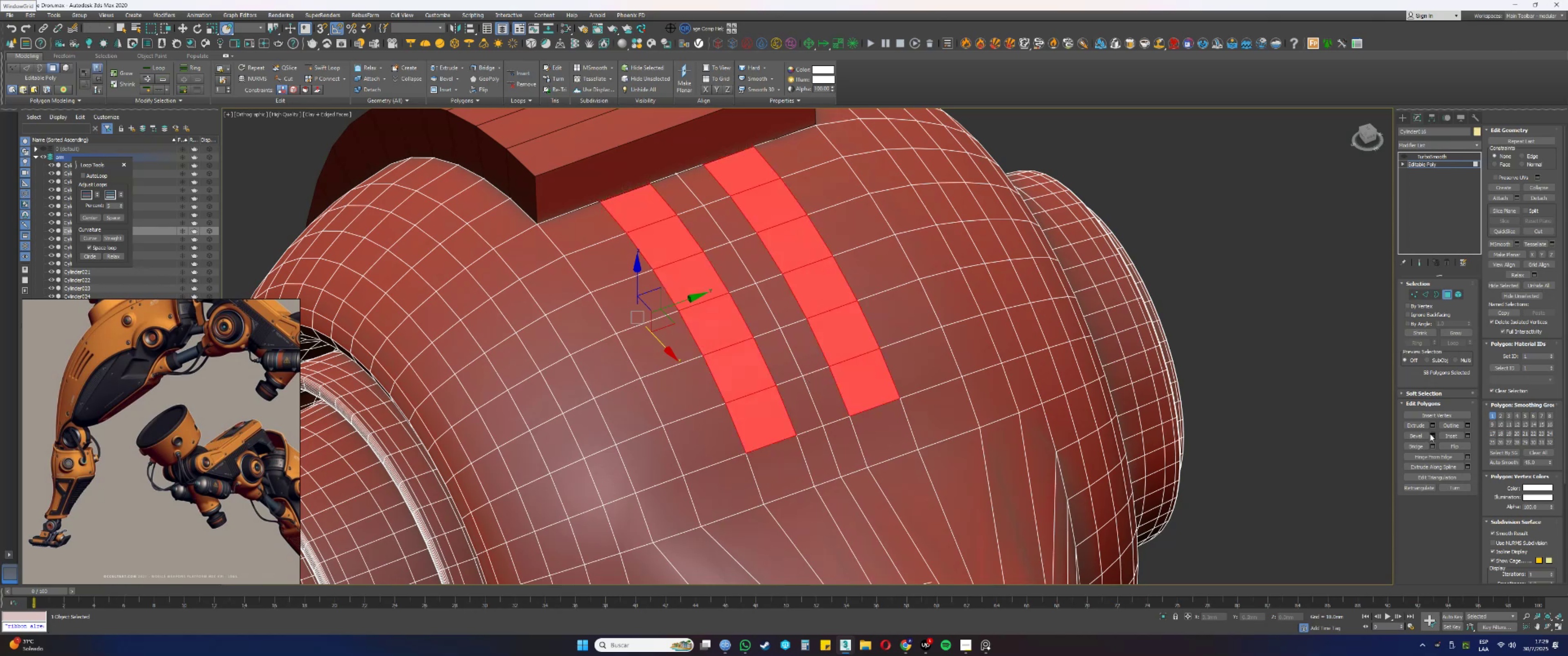 
left_click([1432, 435])
 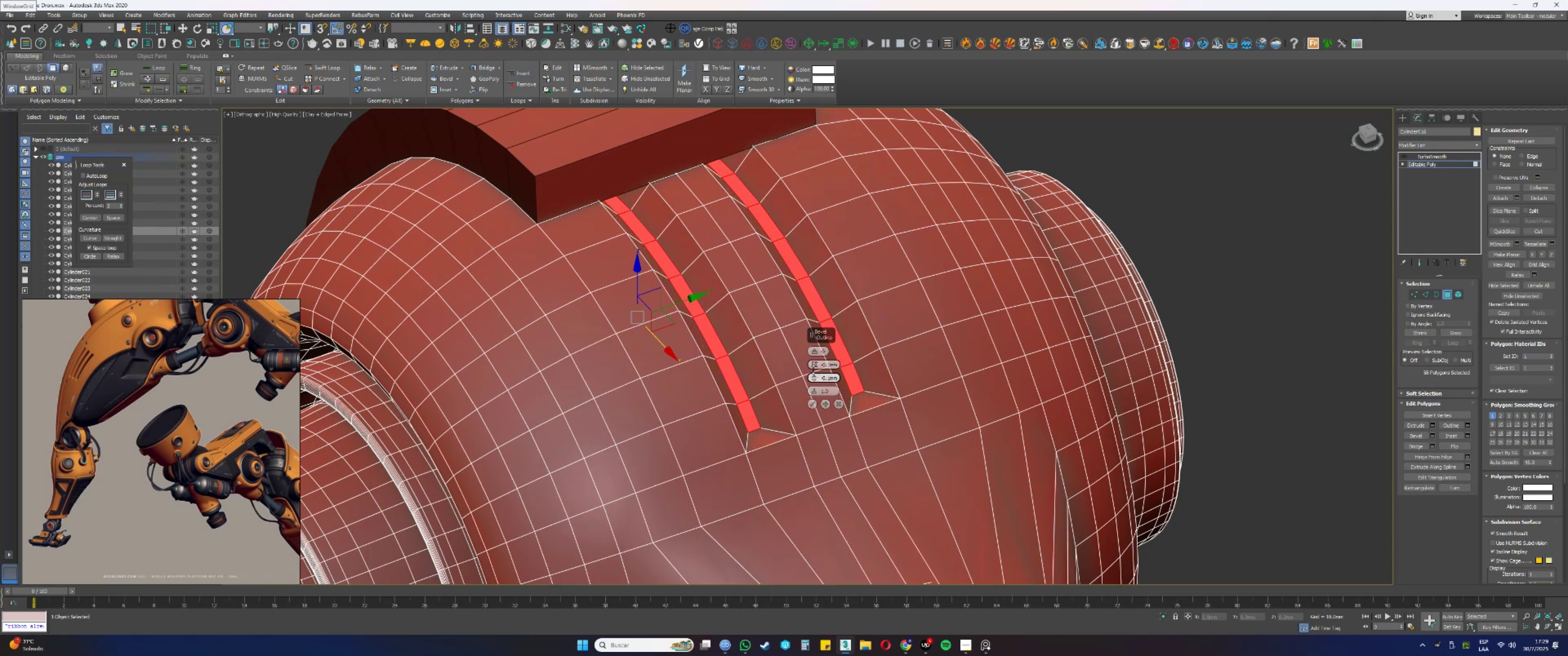 
wait(14.0)
 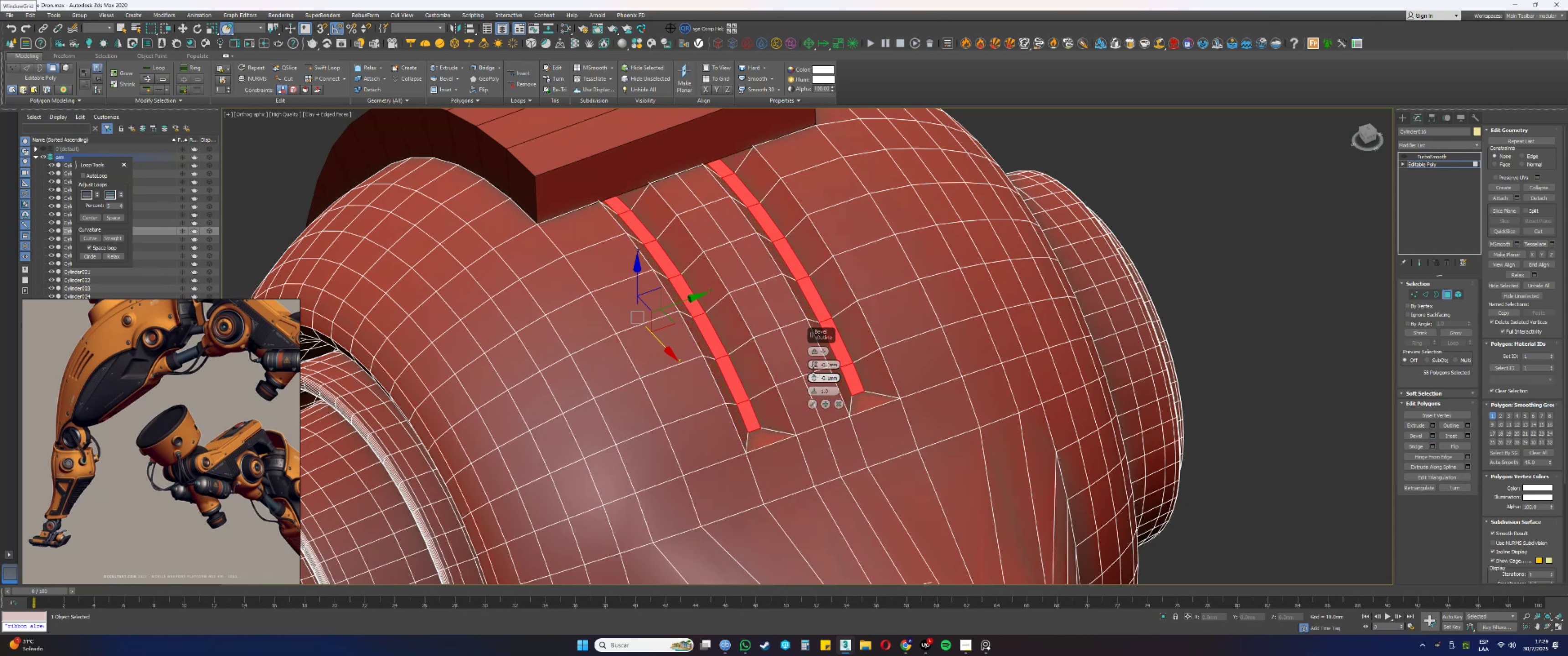 
key(NumpadSubtract)
 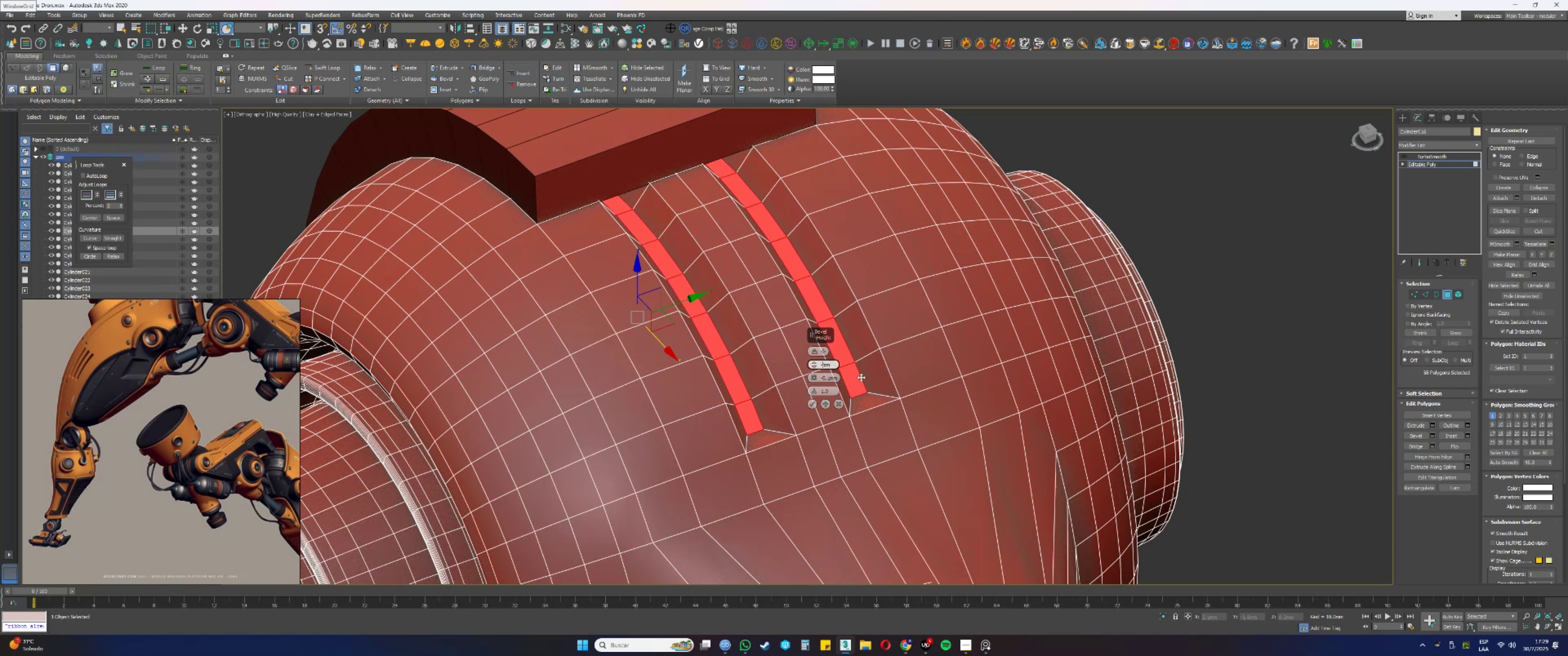 
key(NumpadDecimal)
 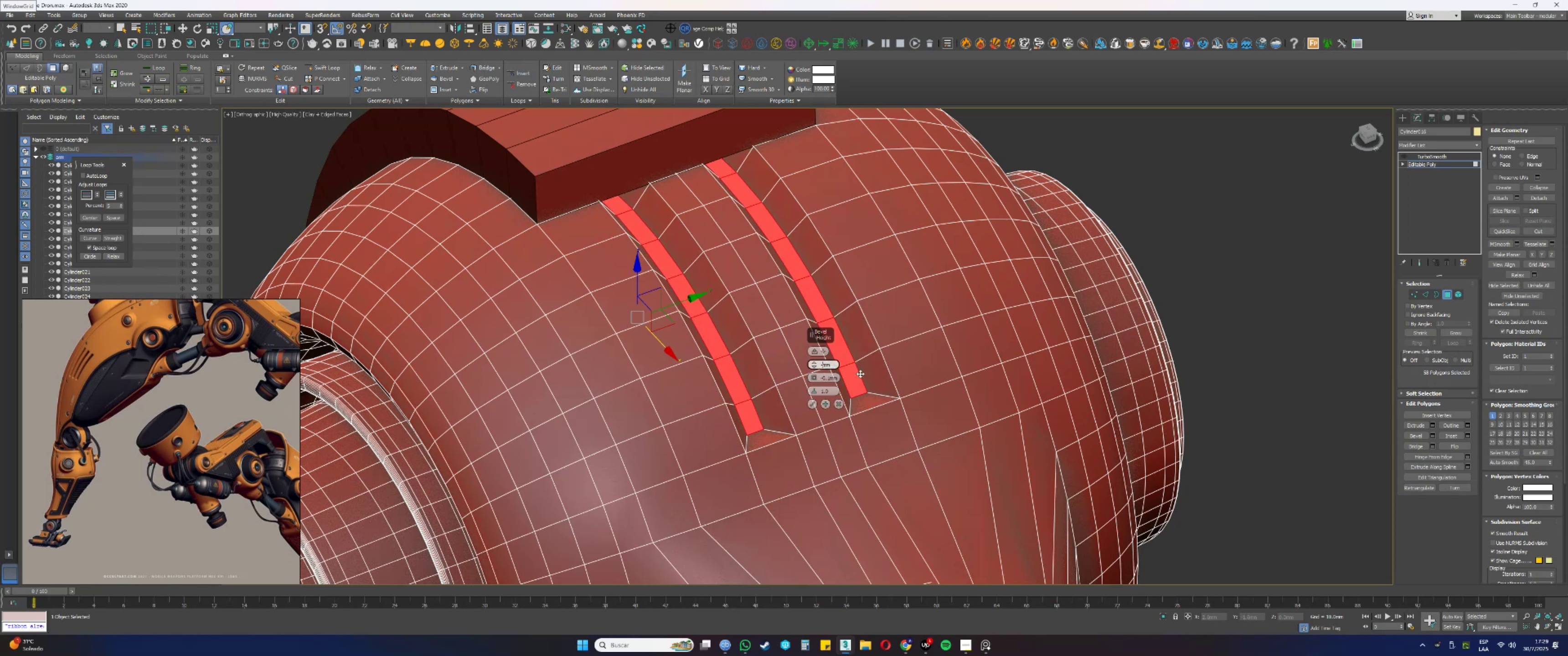 
key(Numpad1)
 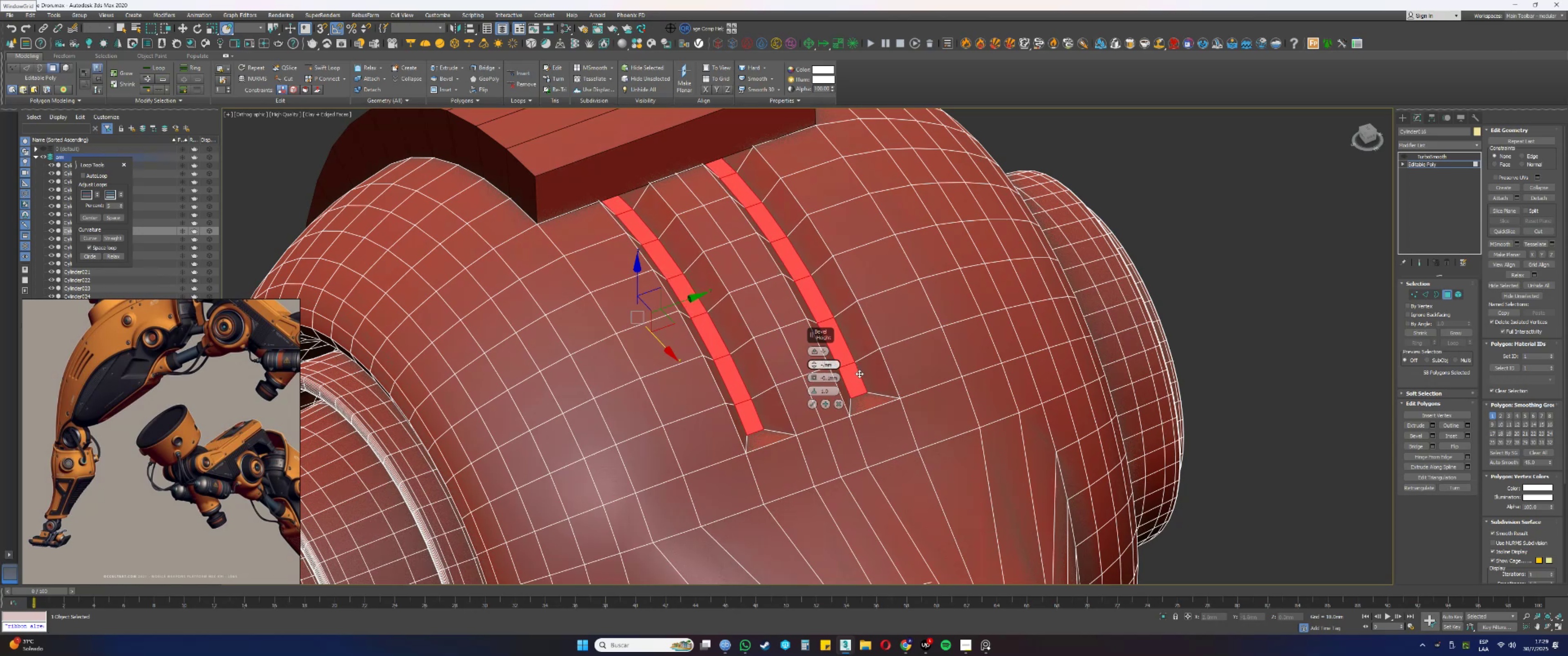 
key(NumpadEnter)
 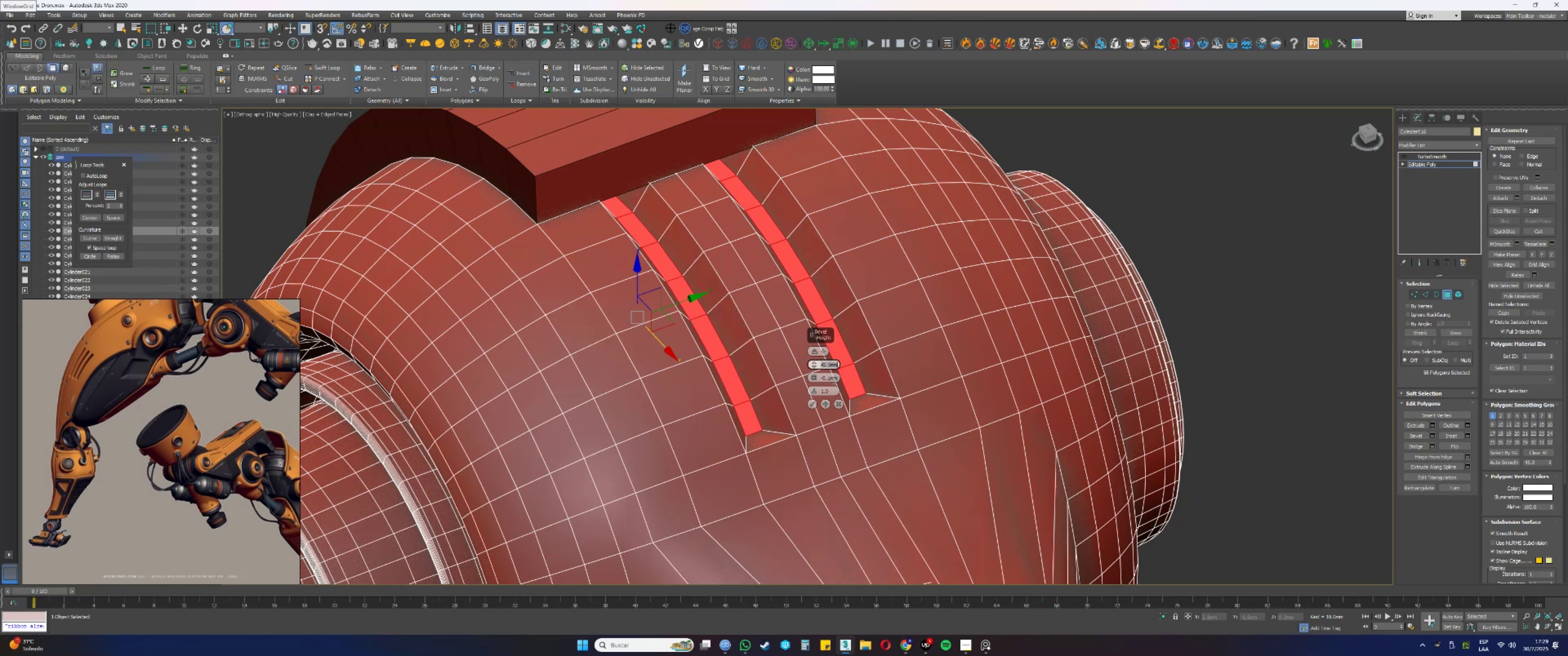 
double_click([831, 379])
 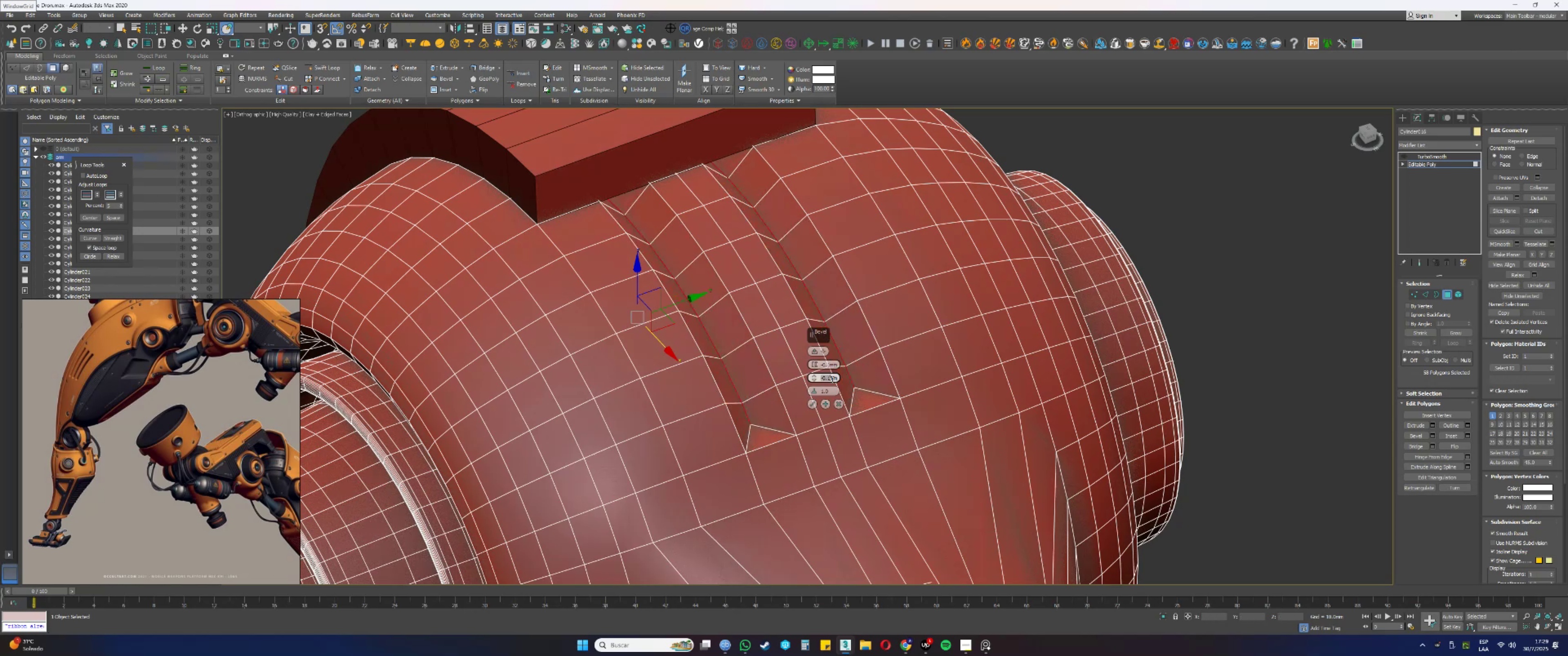 
key(NumpadSubtract)
 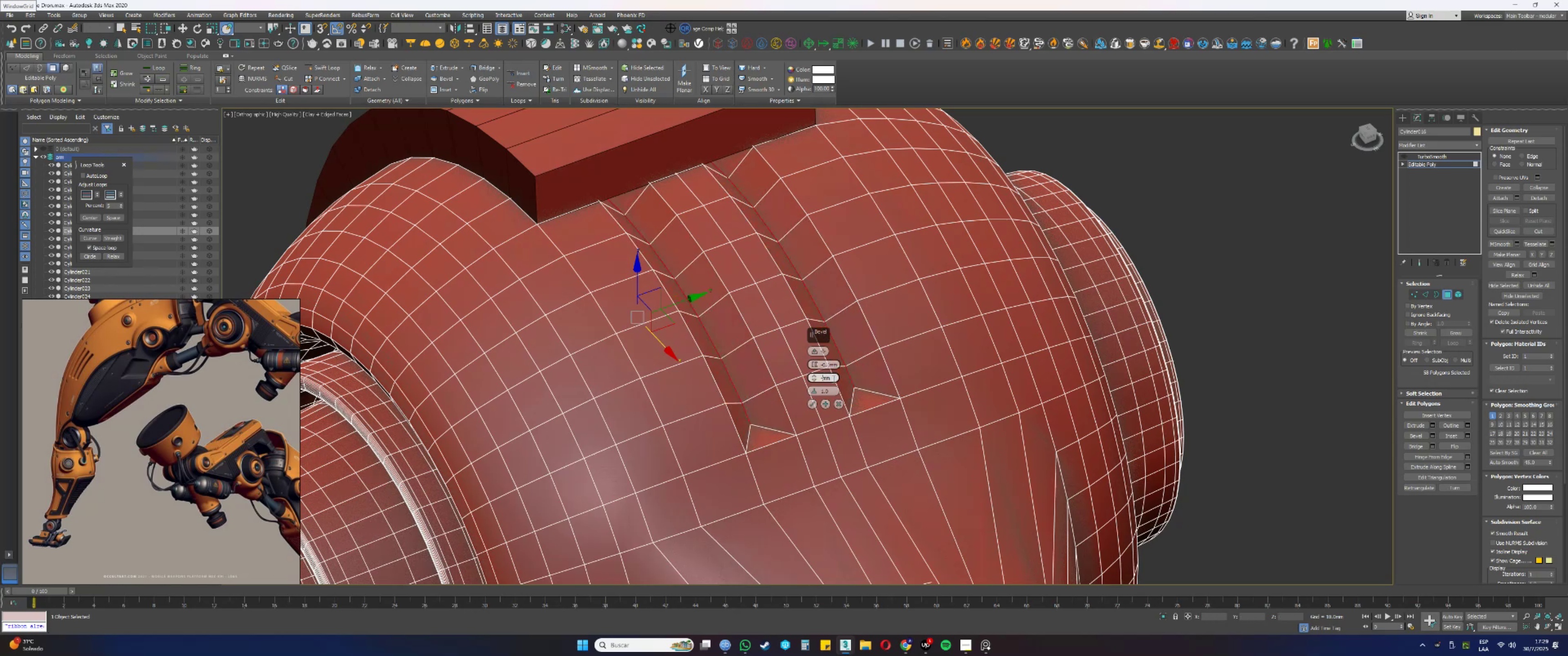 
key(NumpadDecimal)
 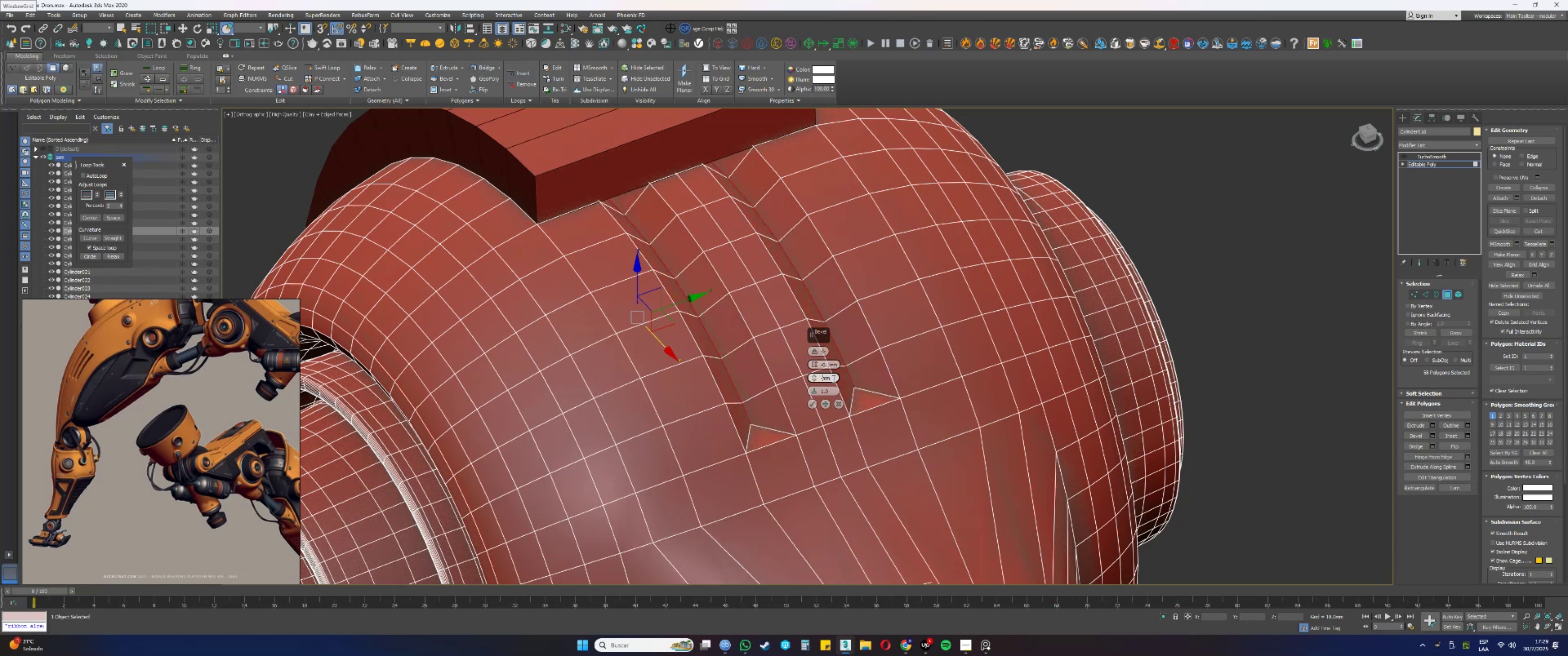 
key(Numpad1)
 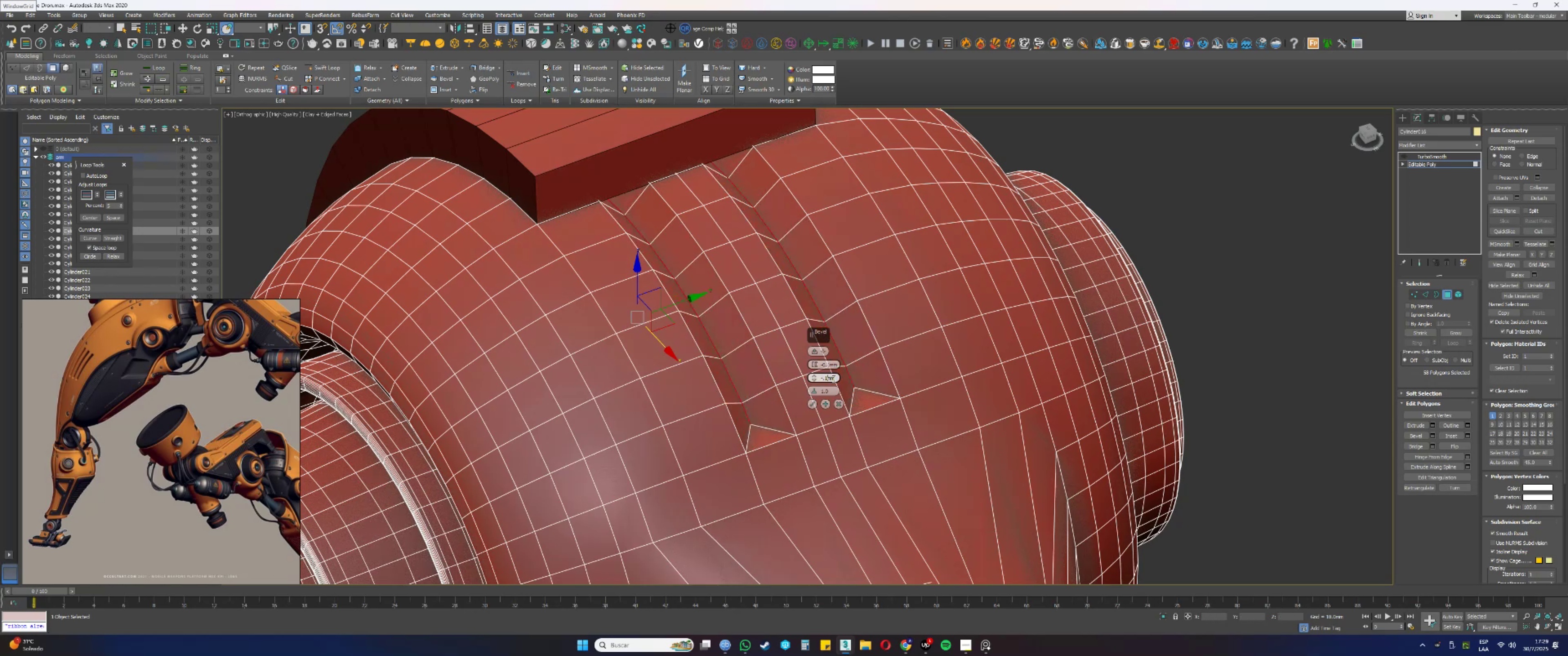 
key(NumpadEnter)
 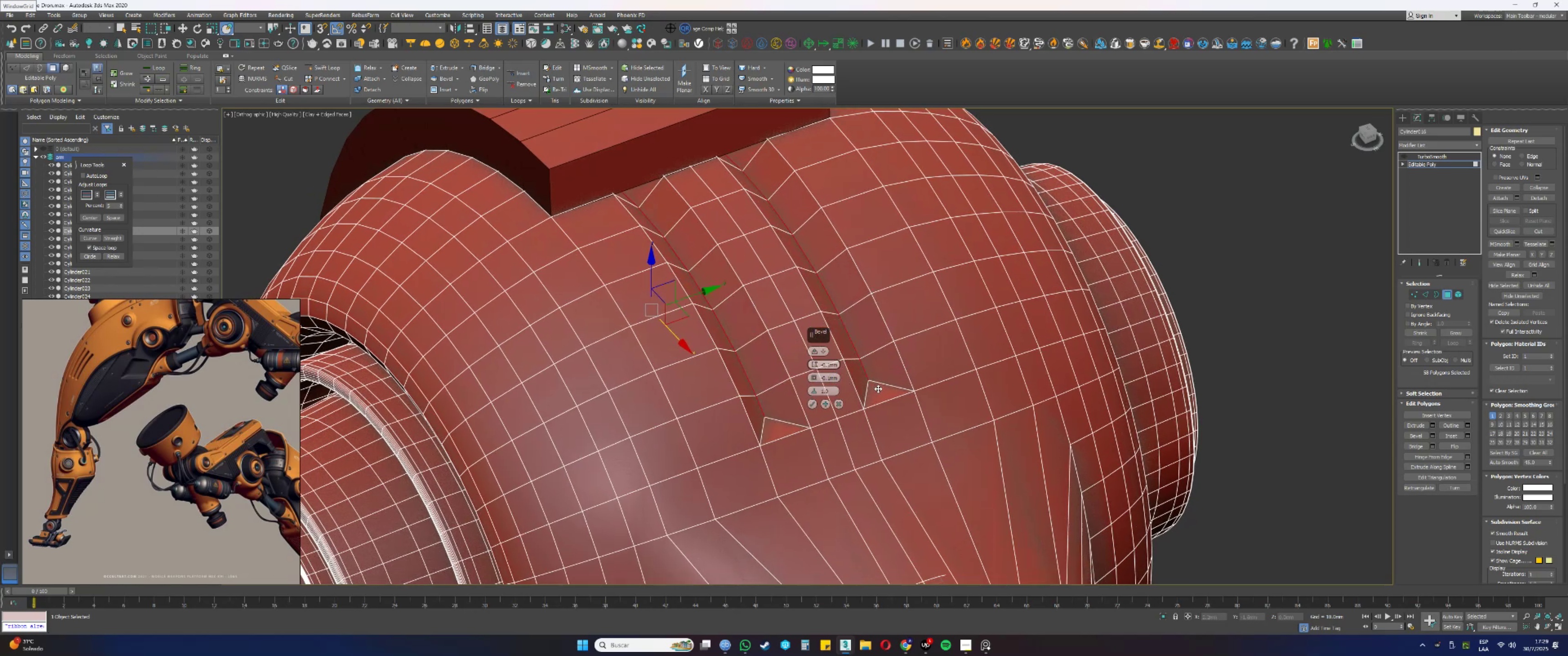 
key(Control+ControlLeft)
 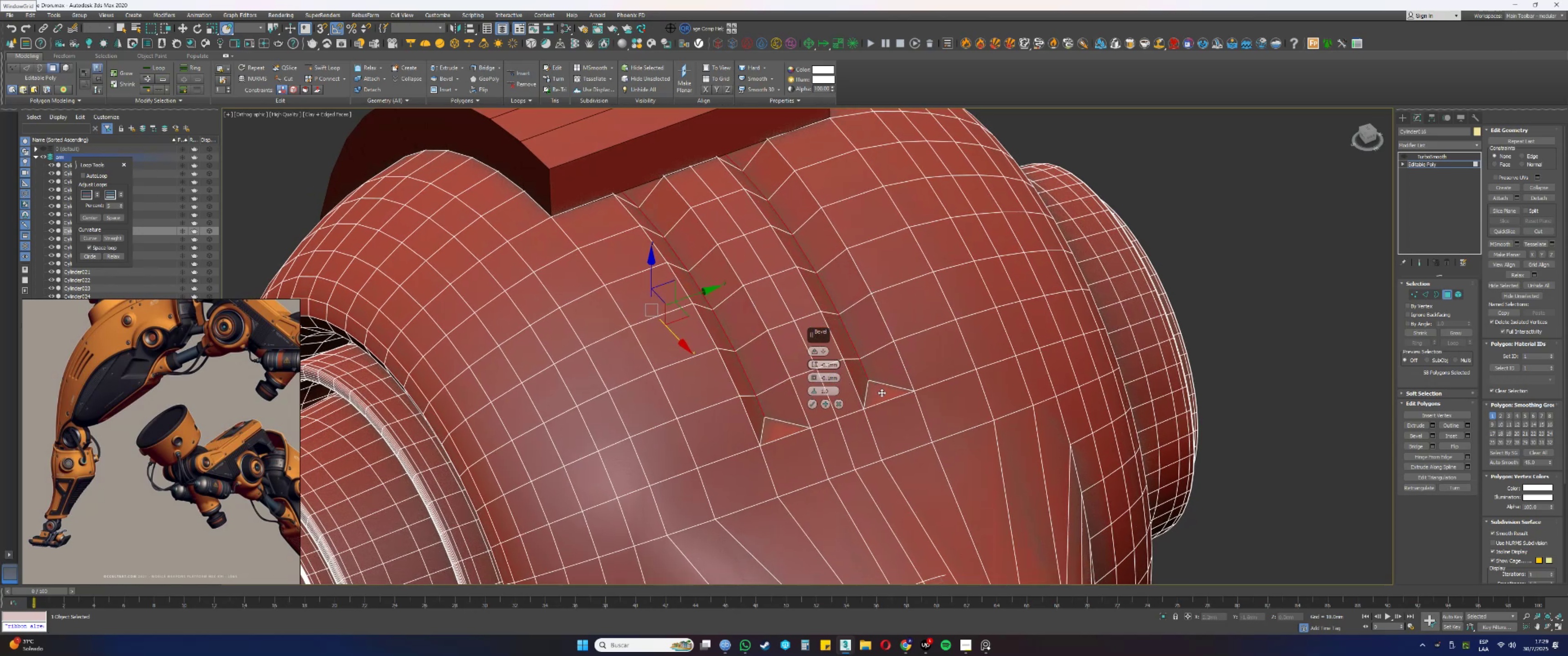 
key(Control+Z)
 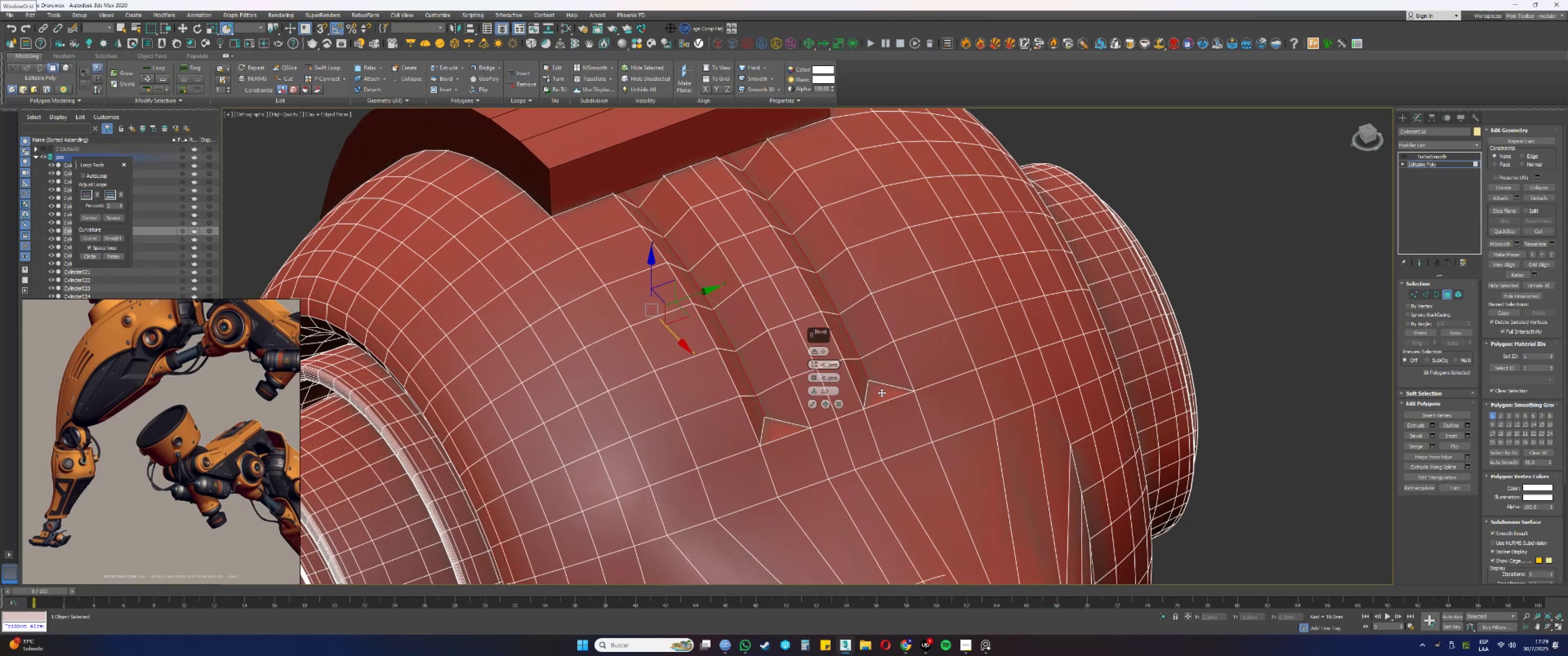 
key(Control+ControlLeft)
 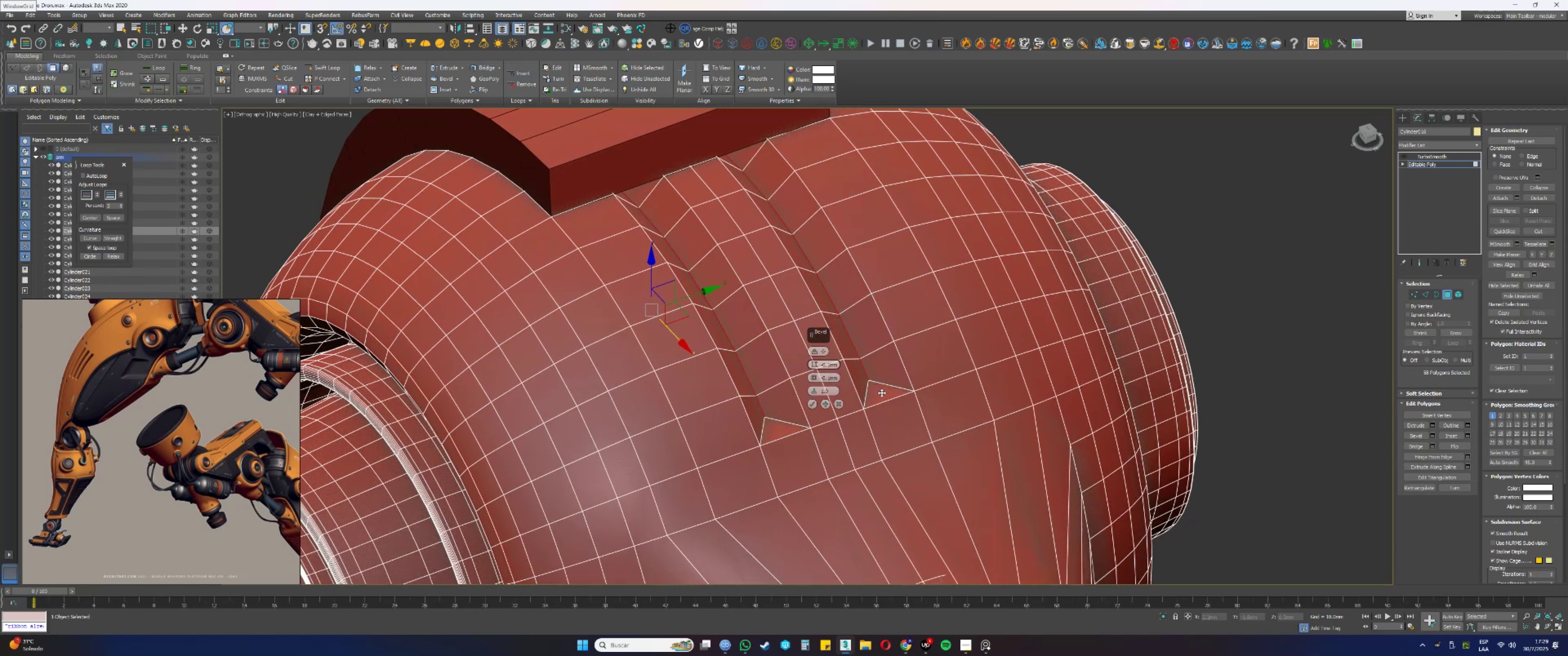 
key(Control+Z)
 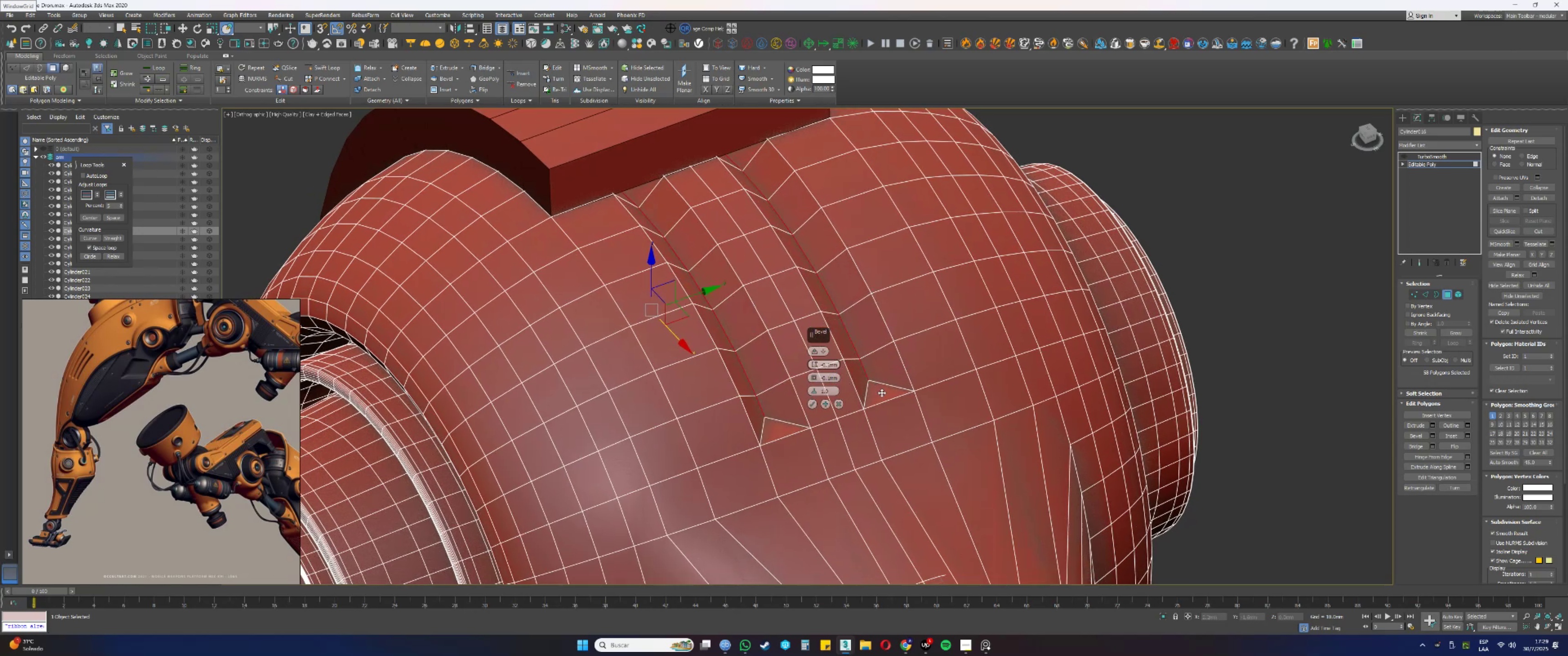 
key(Control+ControlLeft)
 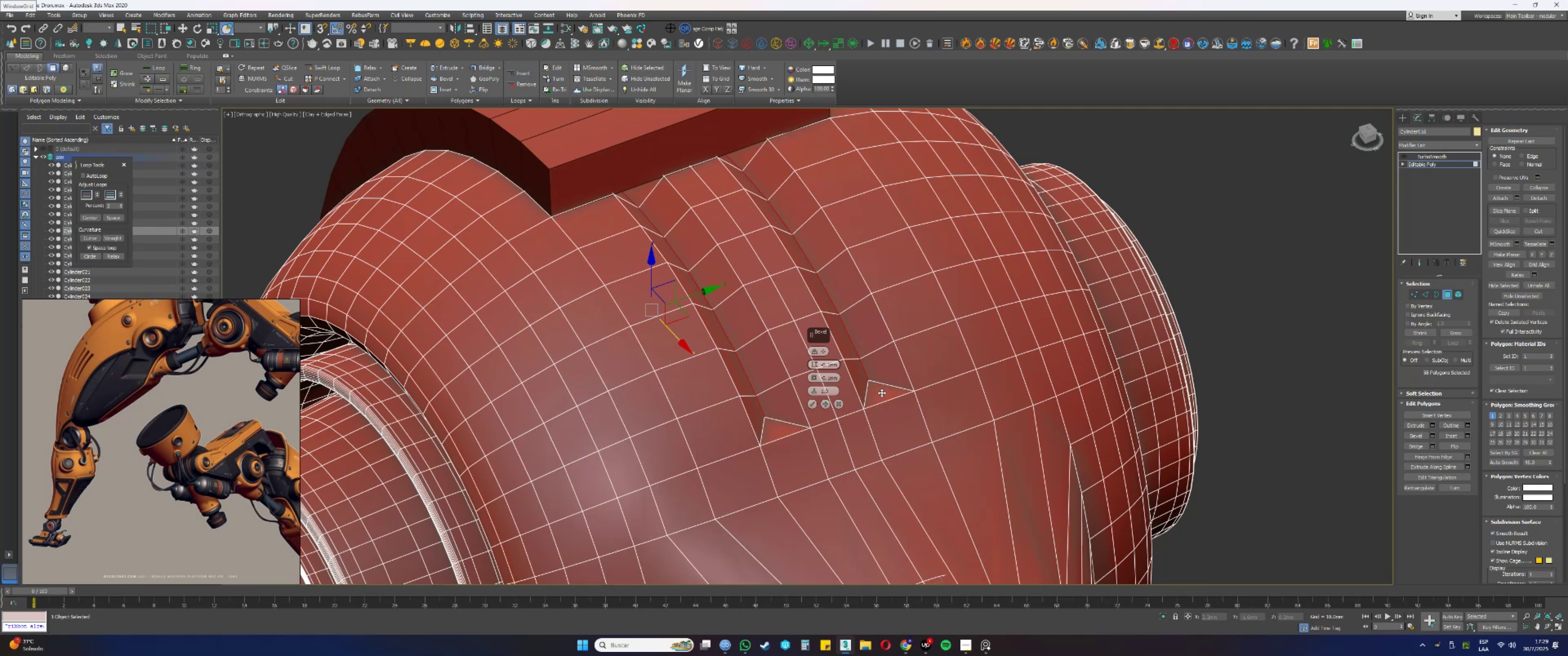 
key(Control+Z)
 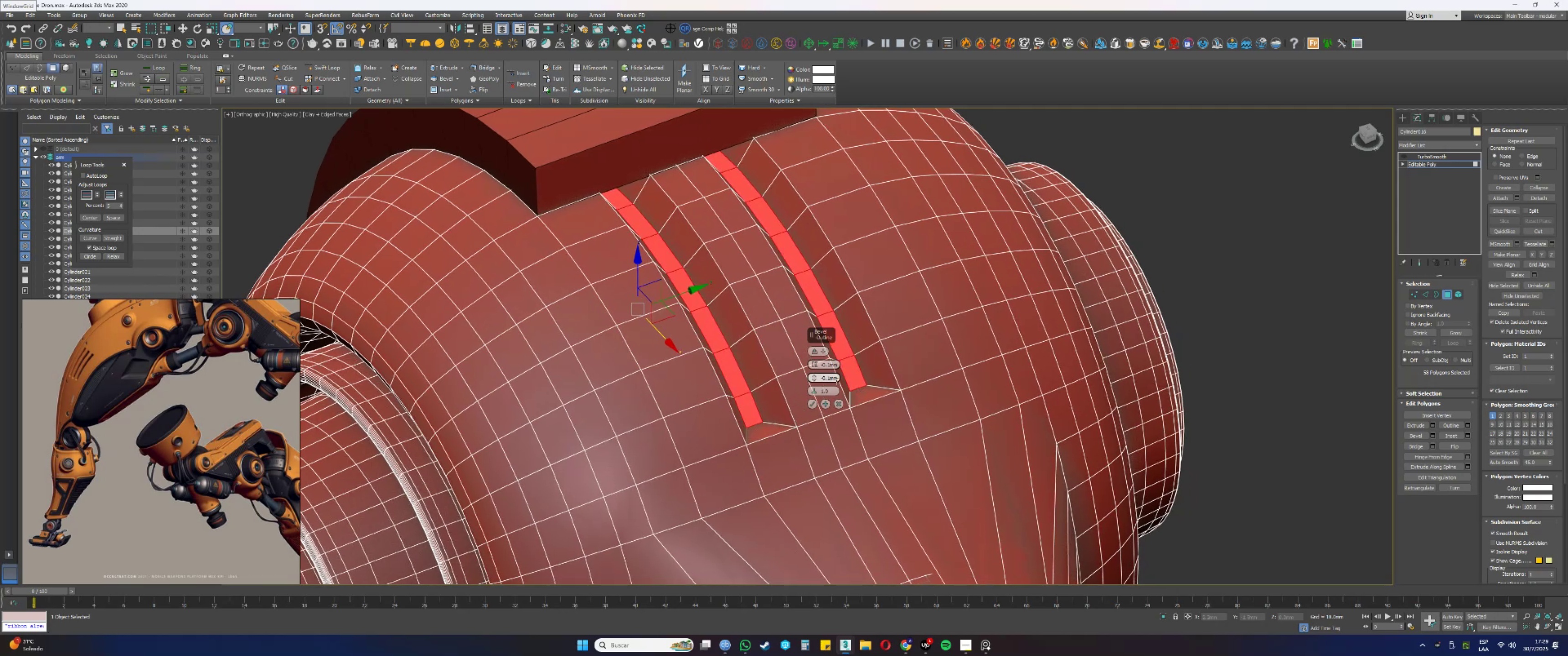 
double_click([831, 379])
 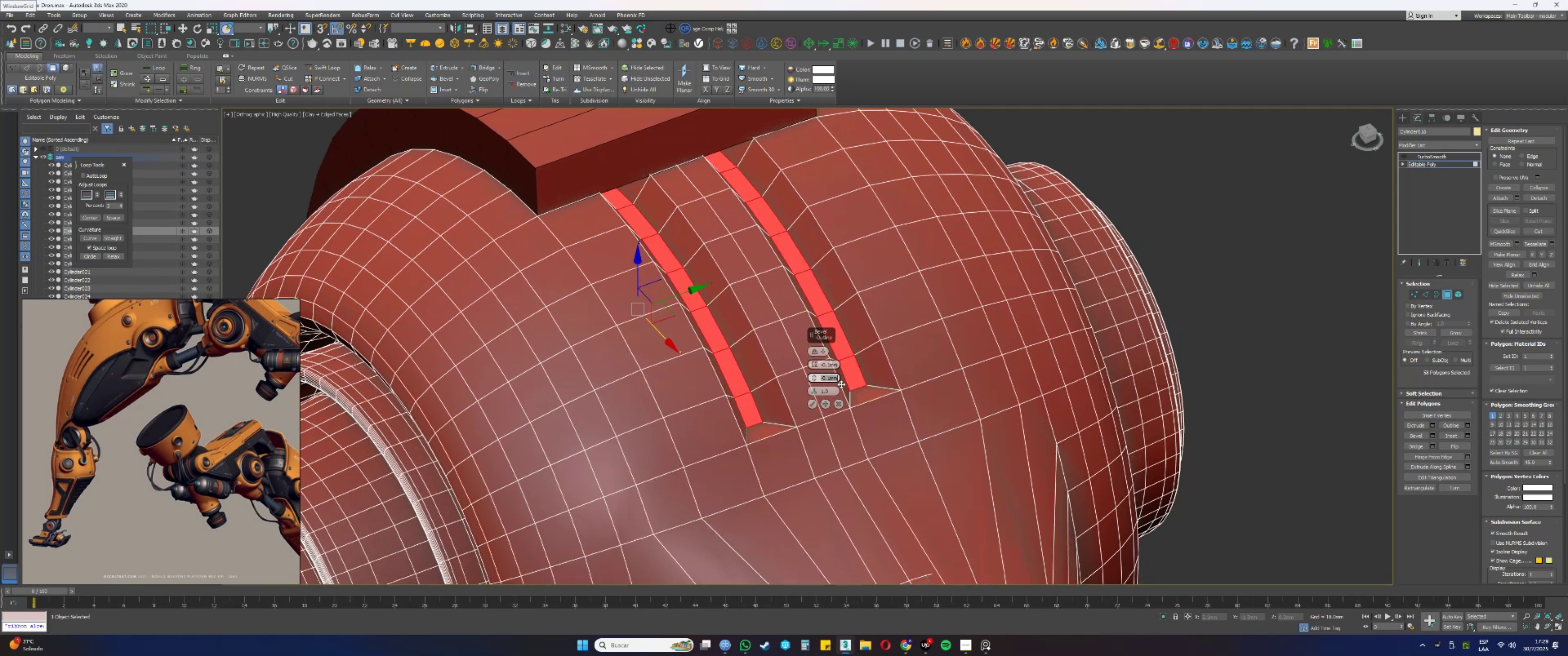 
key(NumpadSubtract)
 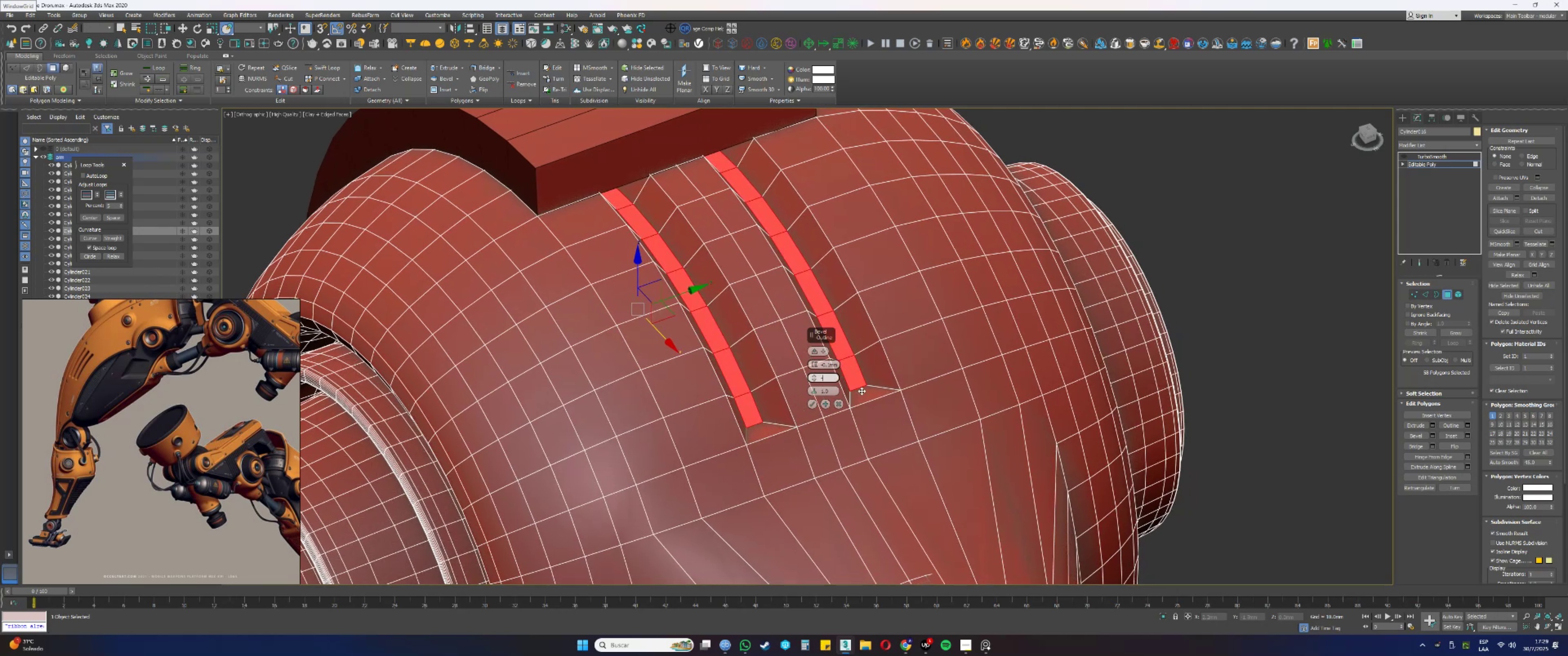 
key(NumpadDecimal)
 